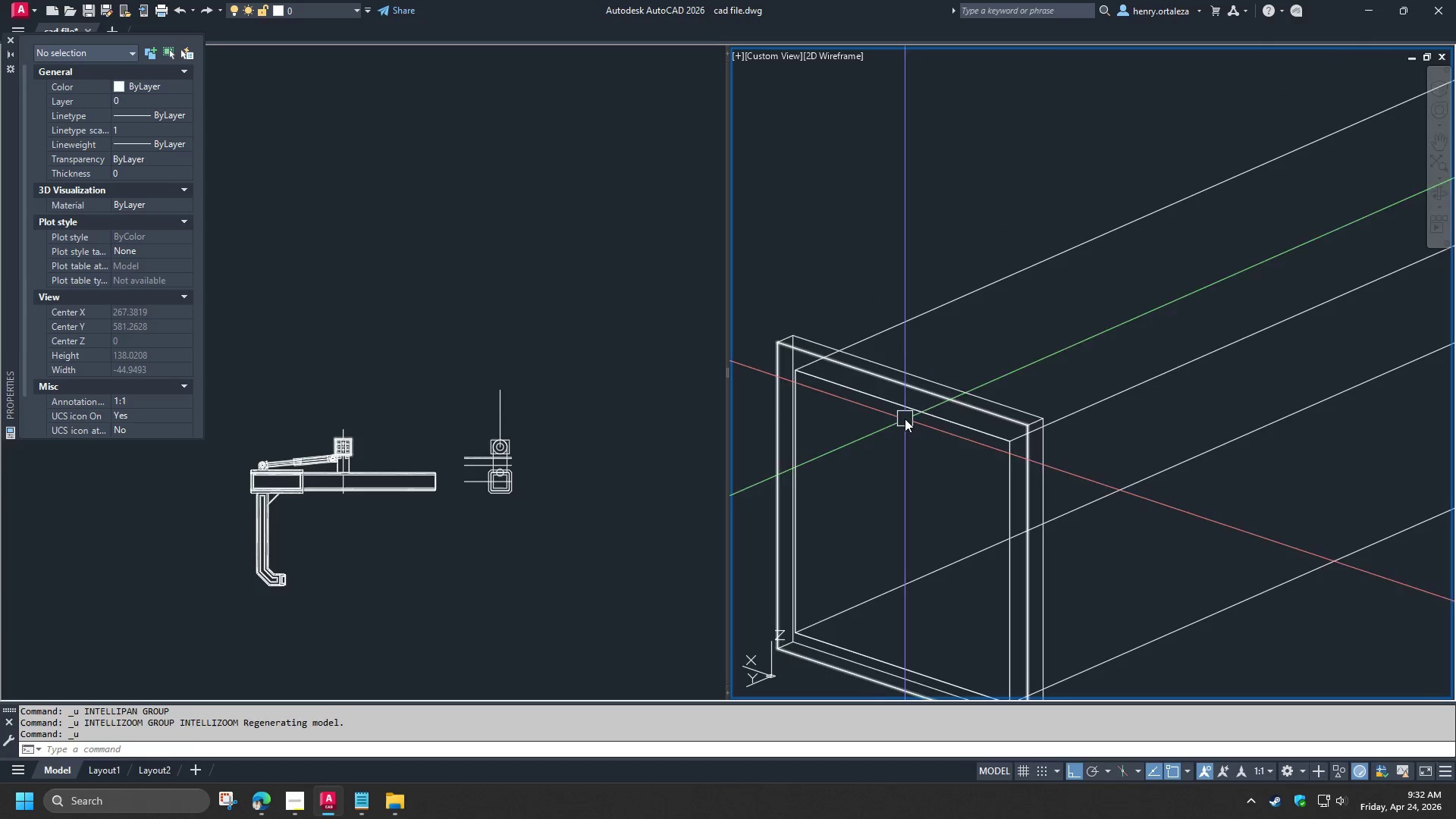 
key(Control+Z)
 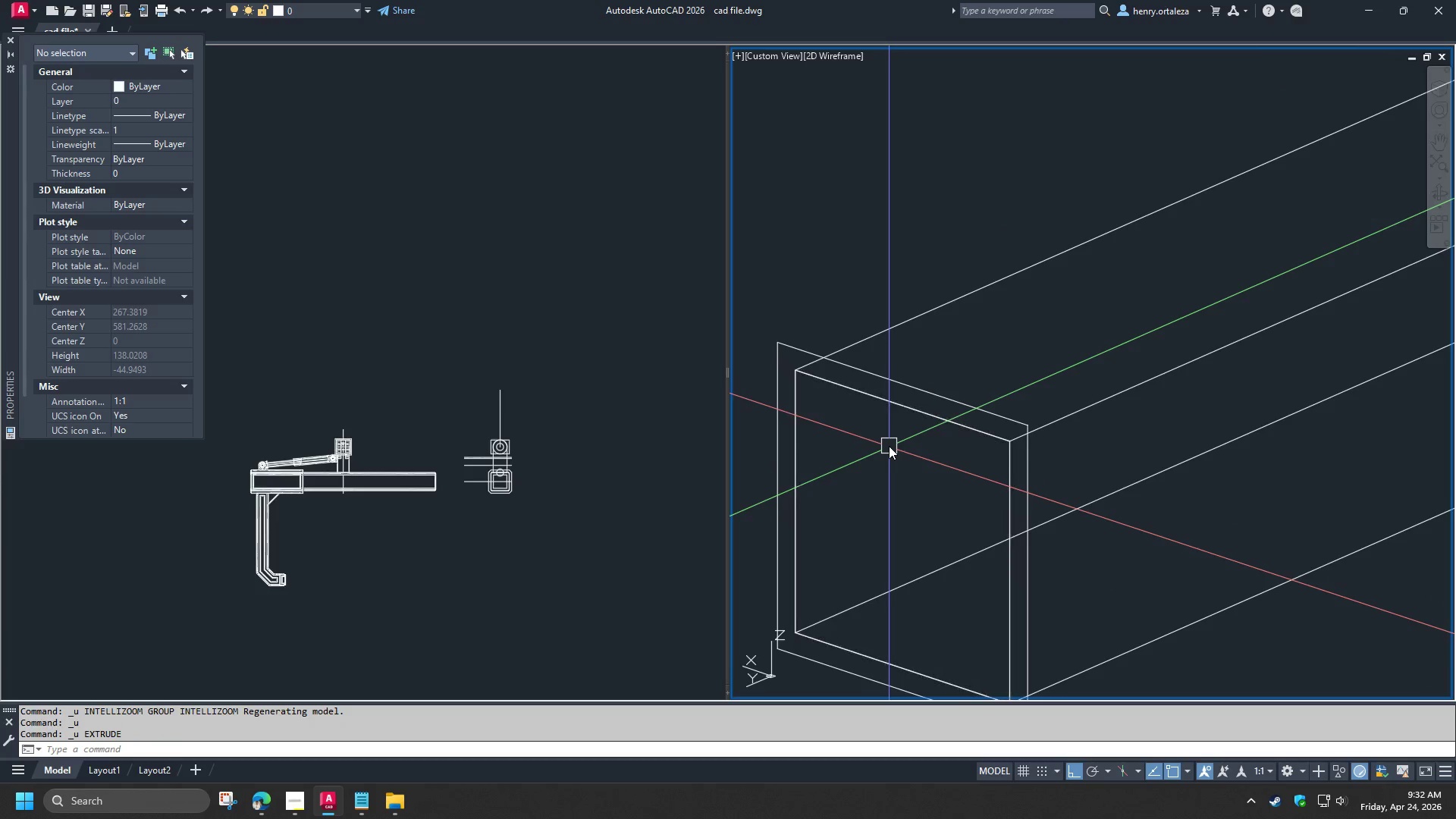 
type(EXT )
 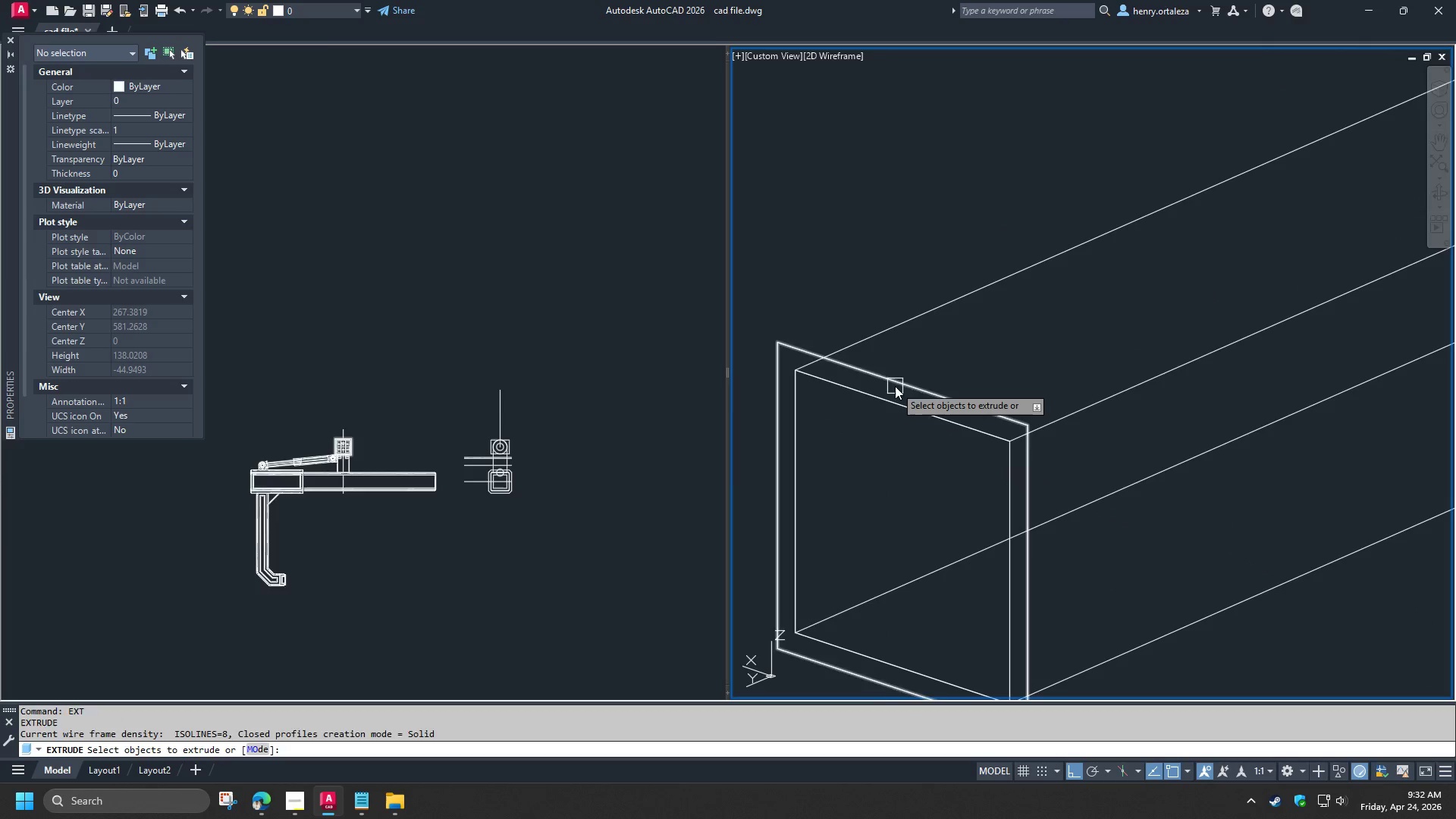 
left_click([895, 386])
 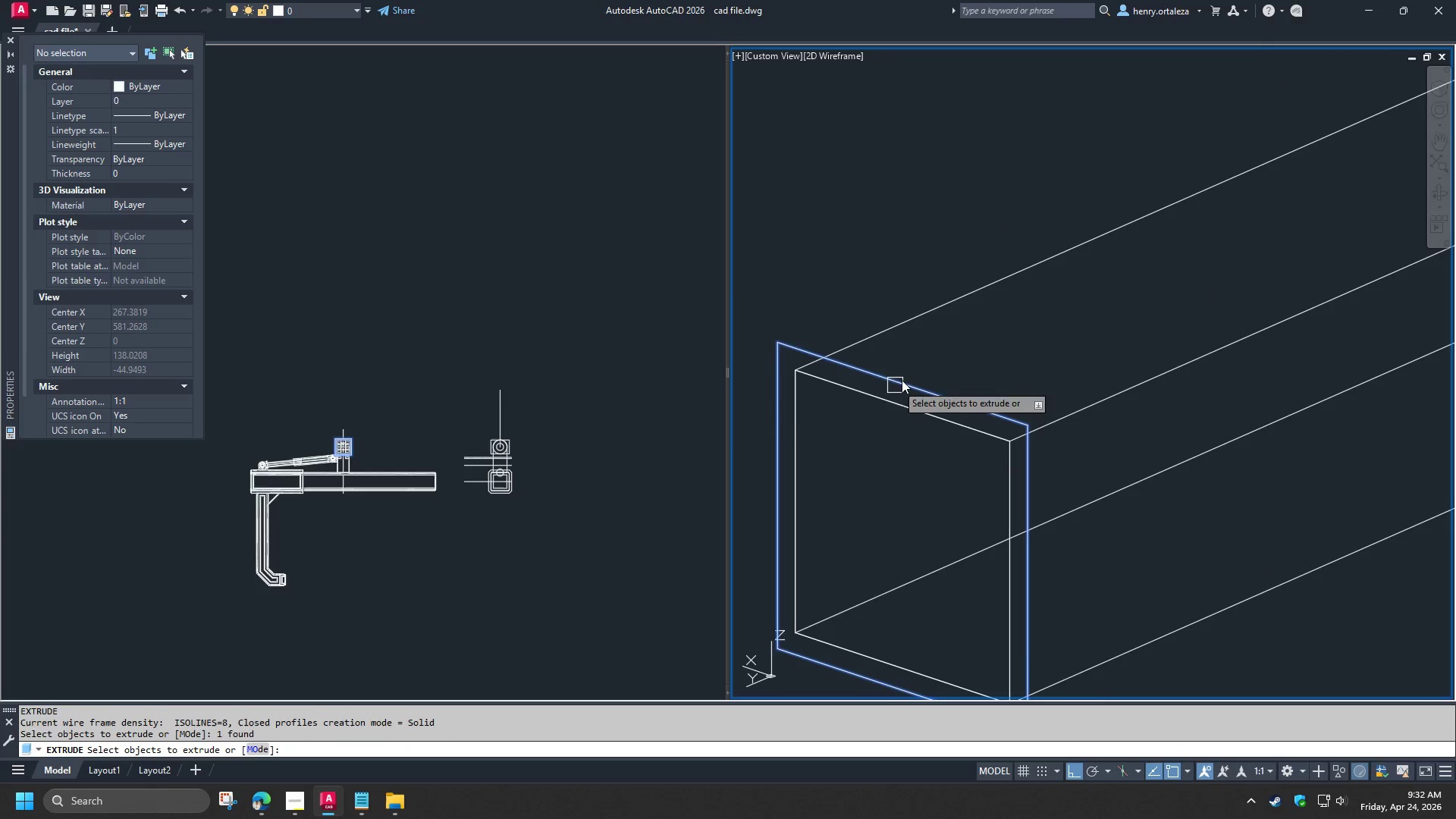 
key(Space)
 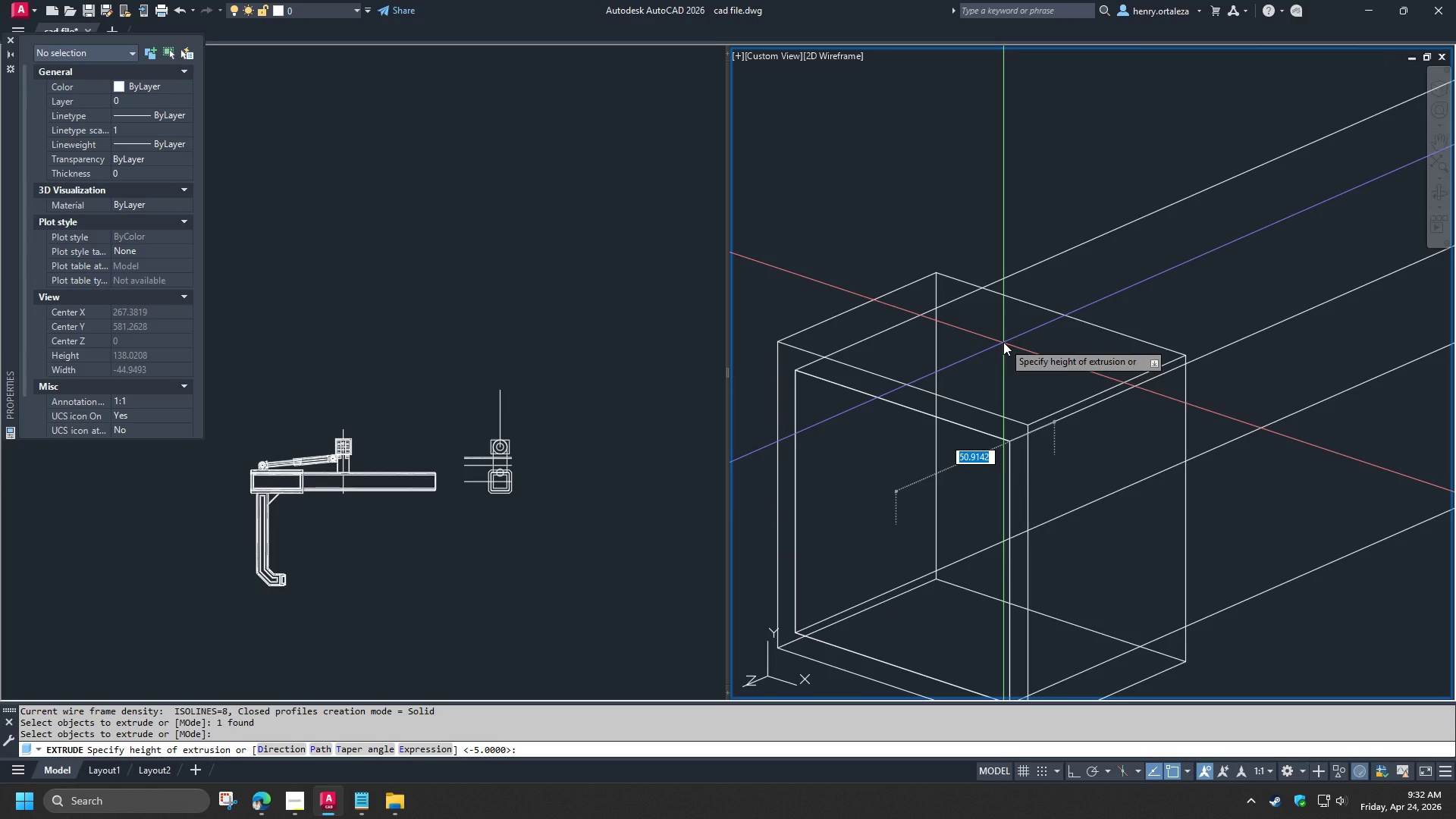 
key(Numpad1)
 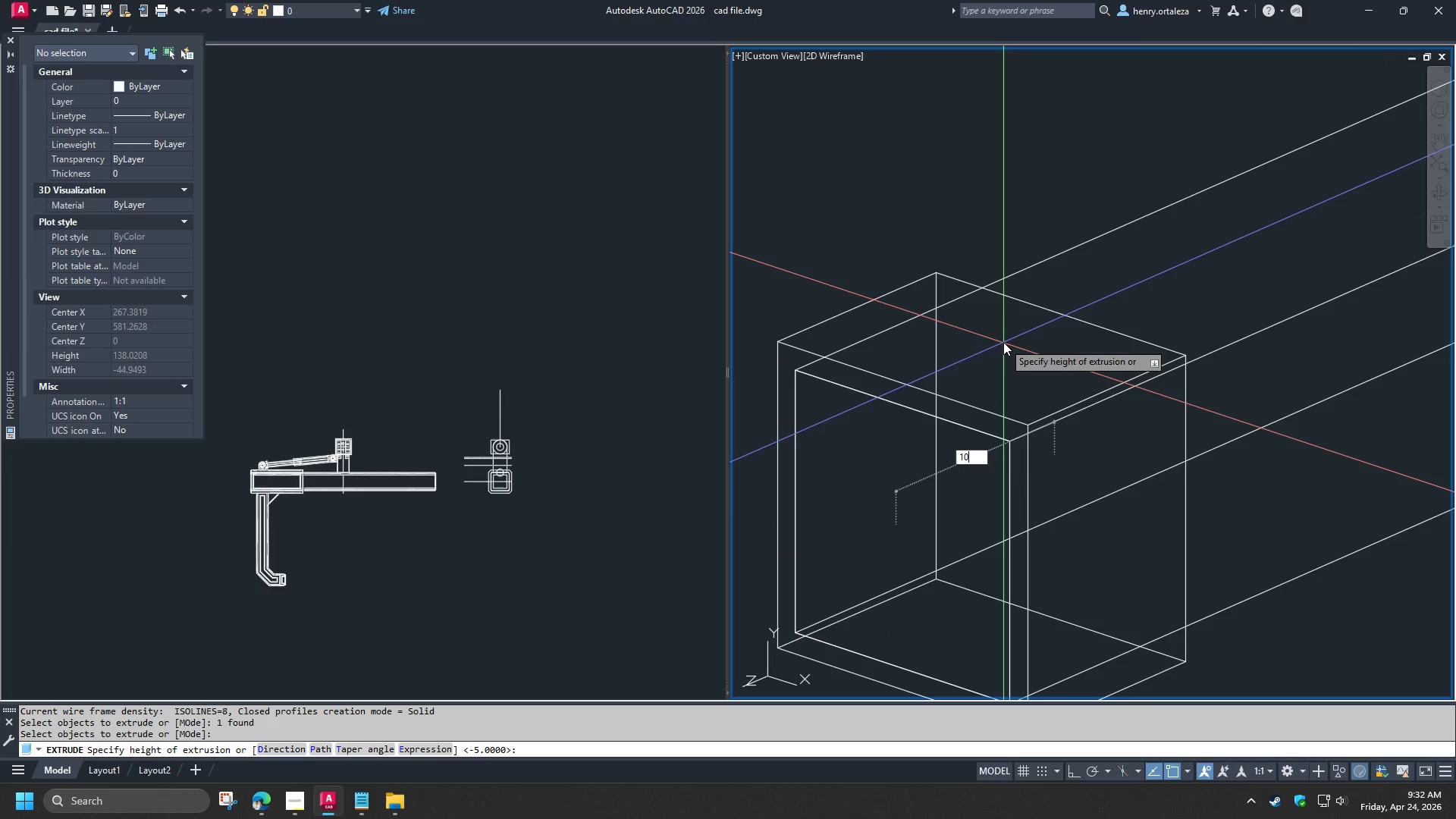 
key(Numpad0)
 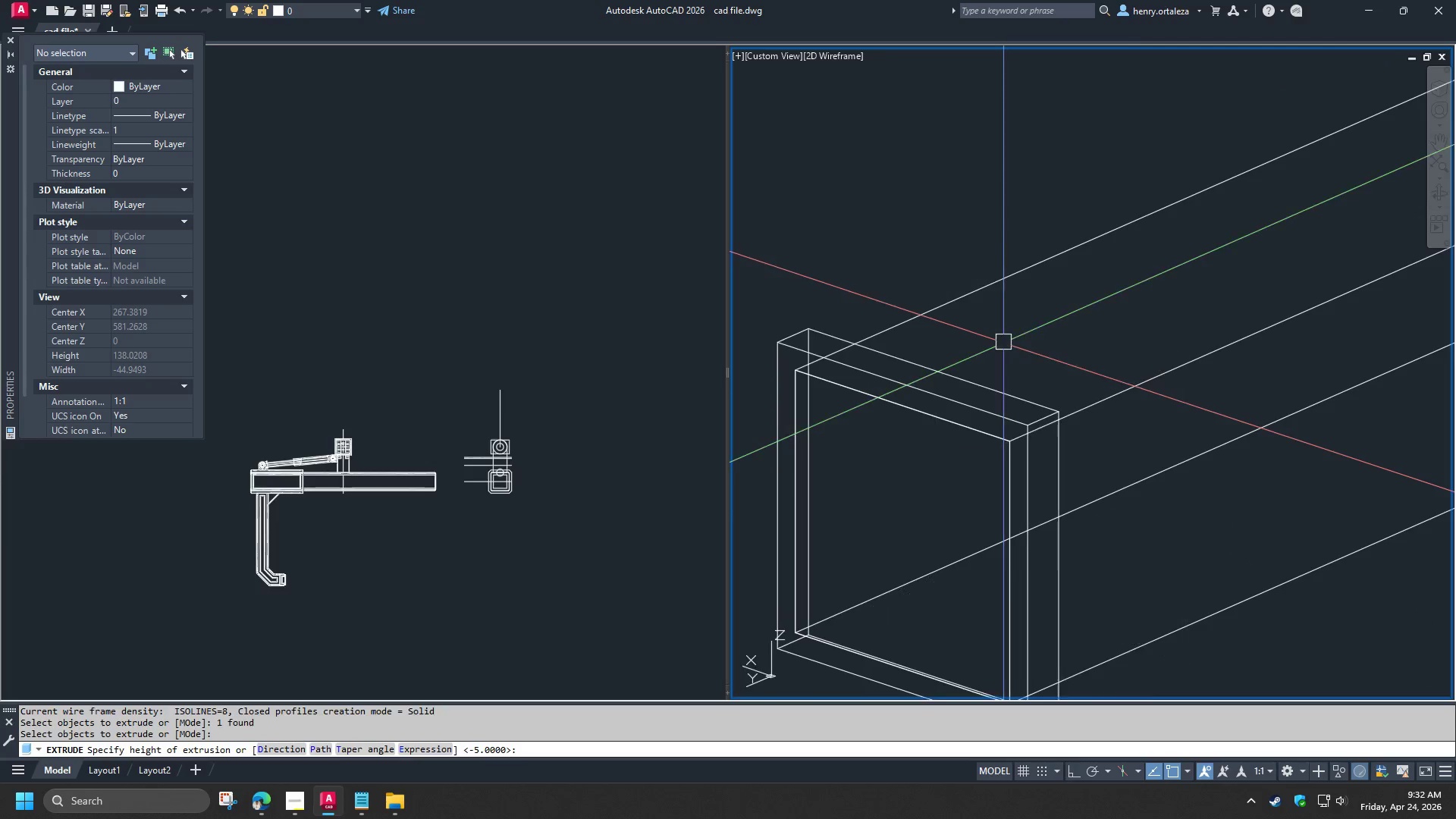 
key(NumpadEnter)
 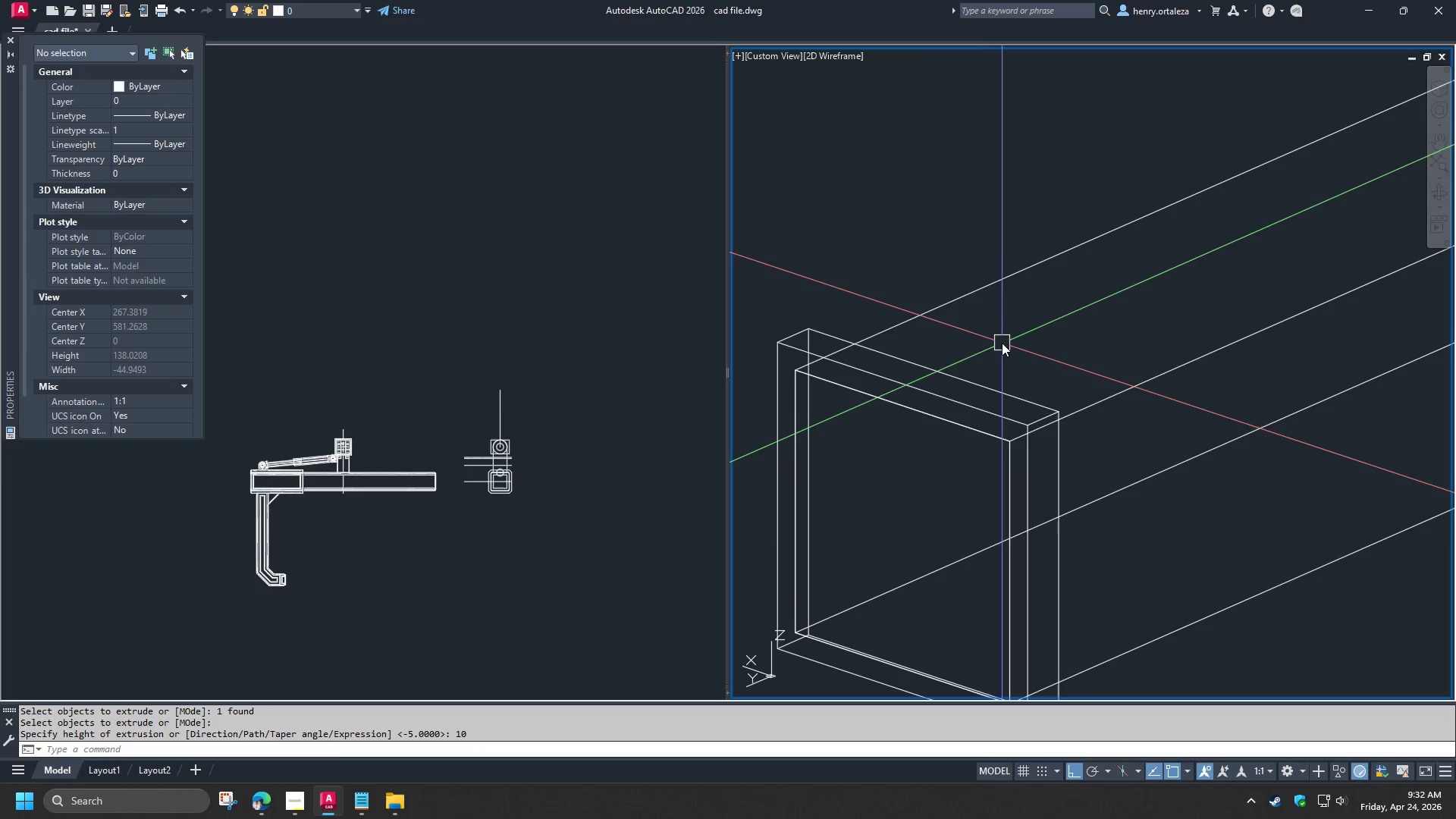 
scroll: coordinate [811, 461], scroll_direction: down, amount: 4.0
 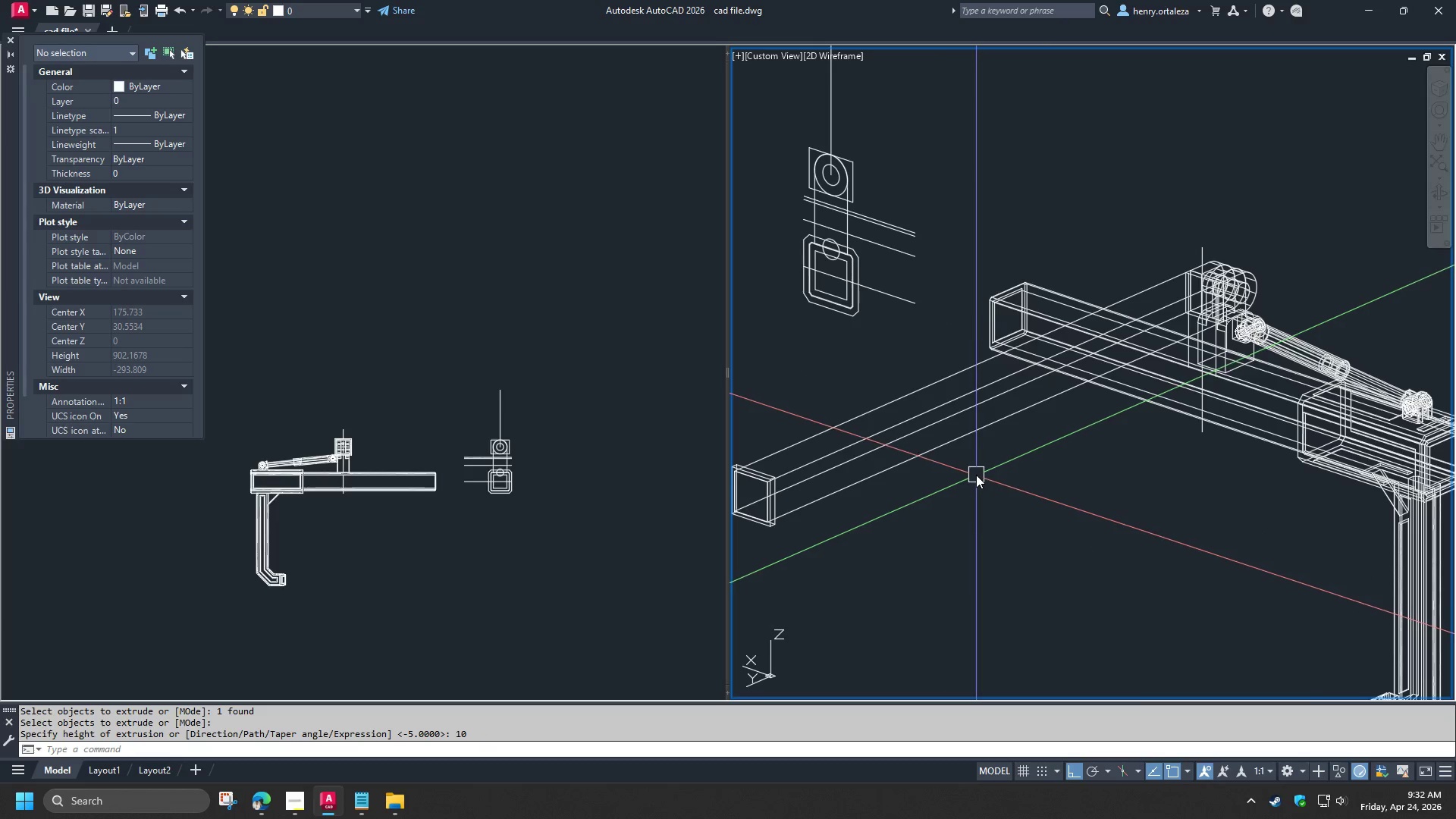 
wait(13.95)
 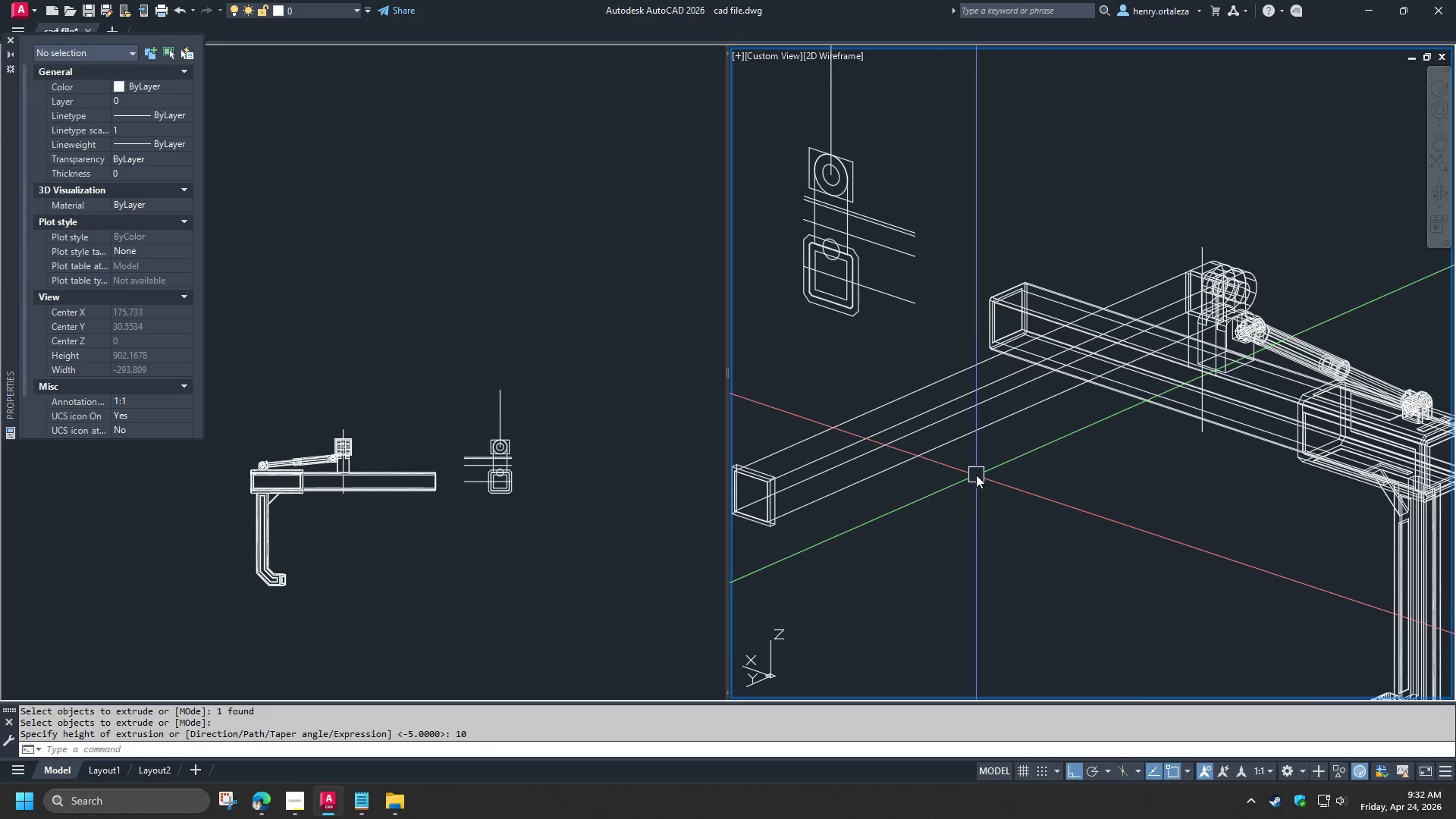 
type(SOL)
 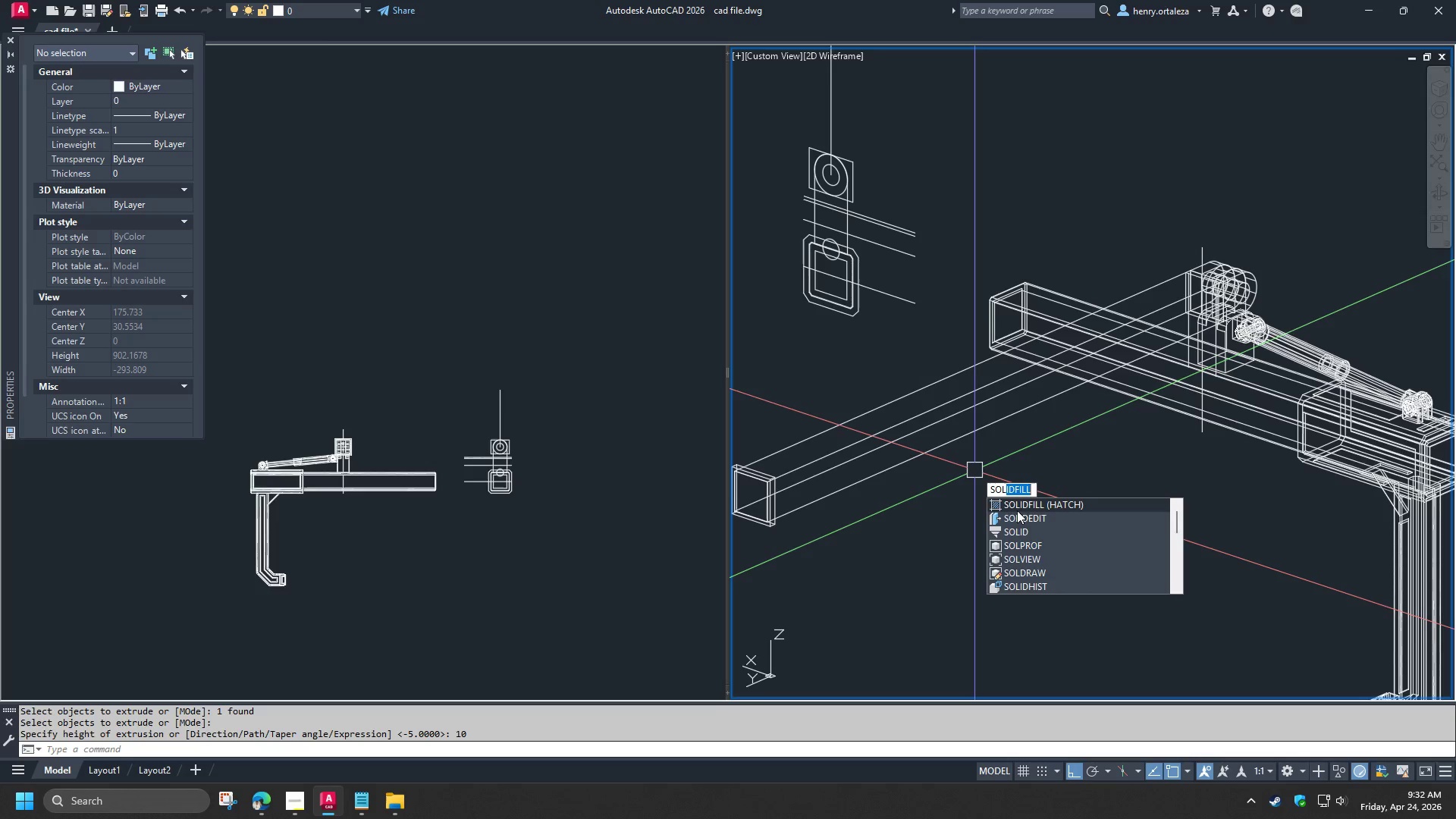 
left_click([1025, 519])
 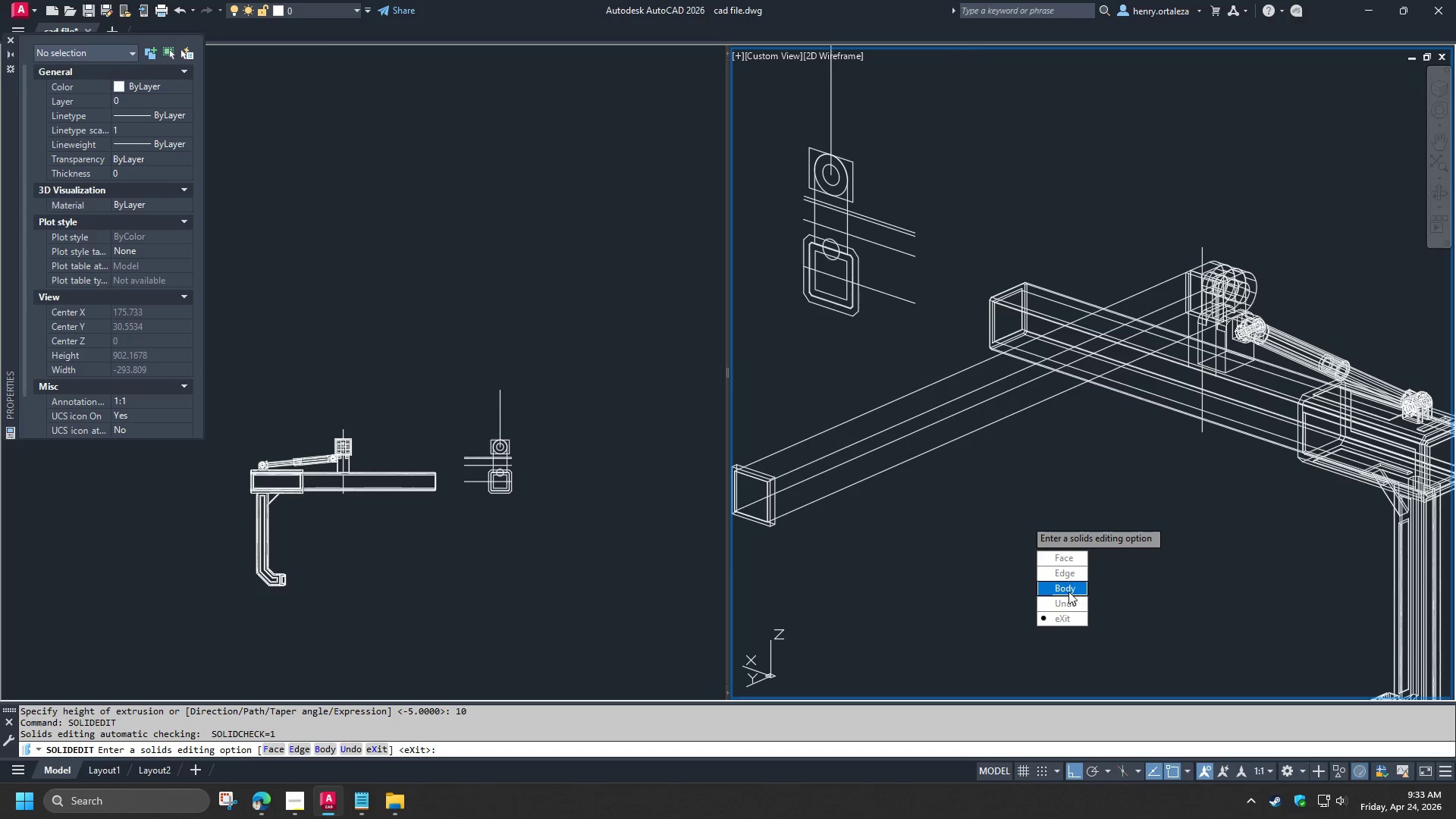 
left_click_drag(start_coordinate=[1068, 594], to_coordinate=[1025, 519])
 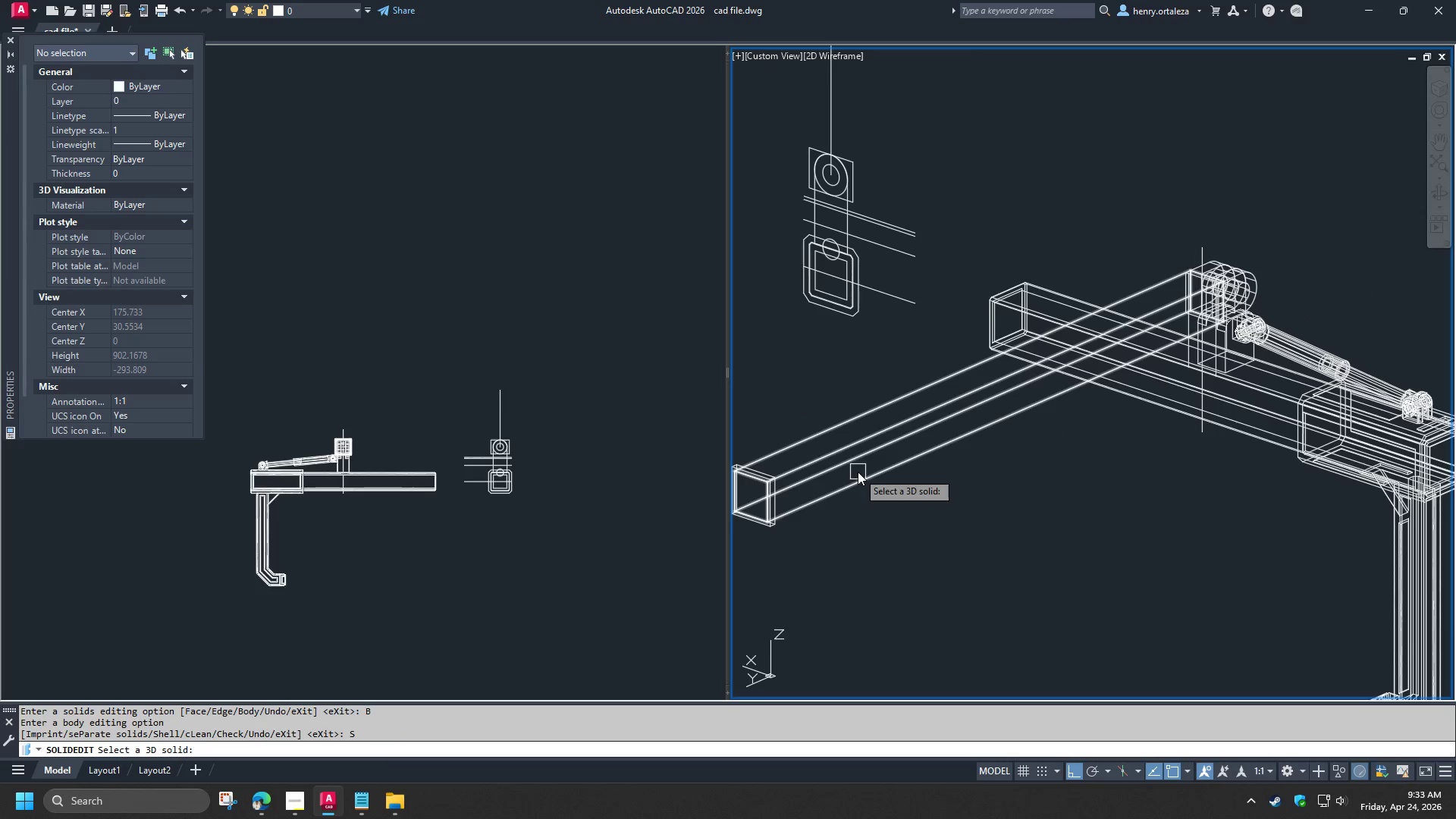 
left_click([861, 478])
 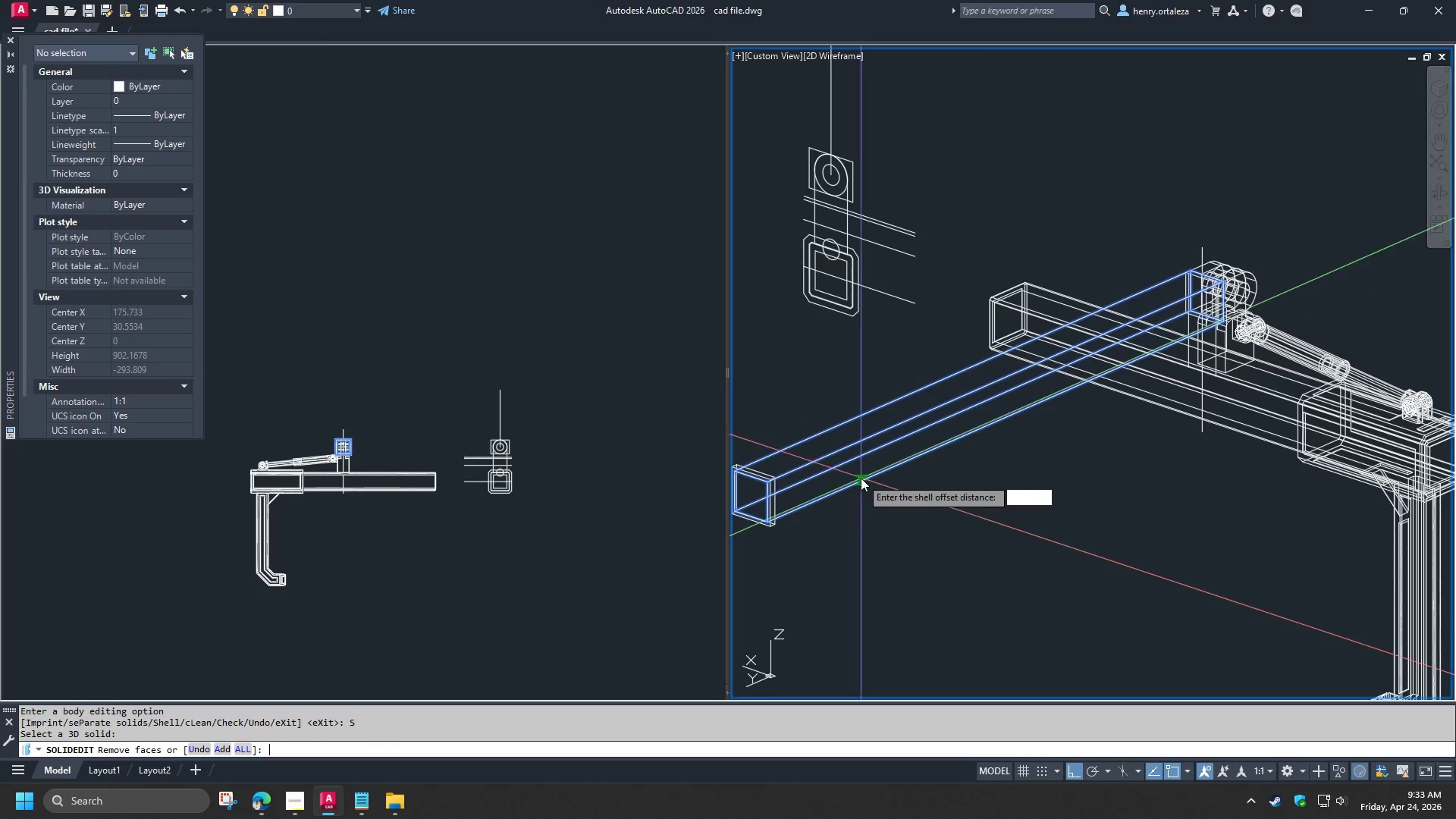 
key(Space)
 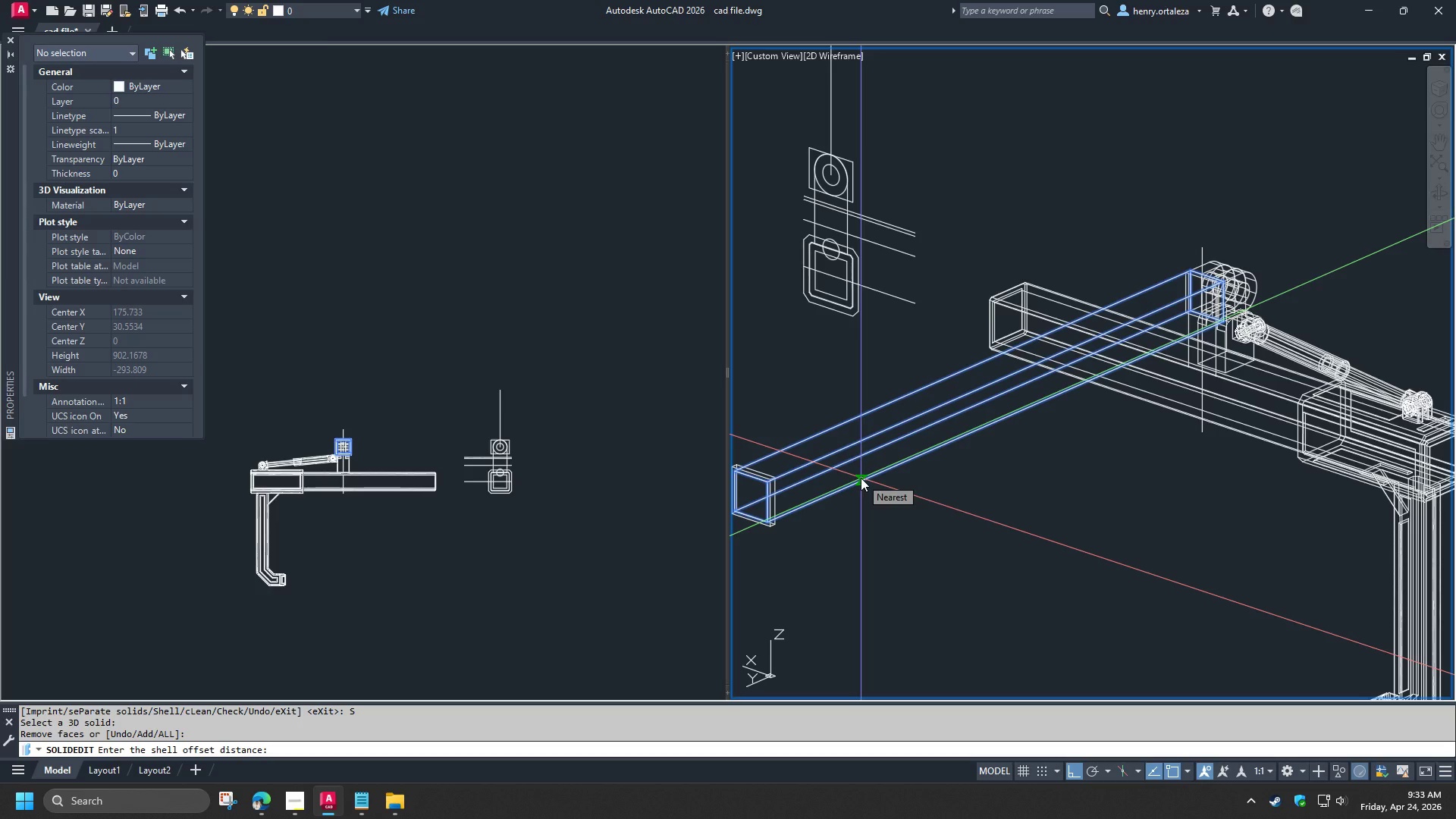 
key(Numpad1)
 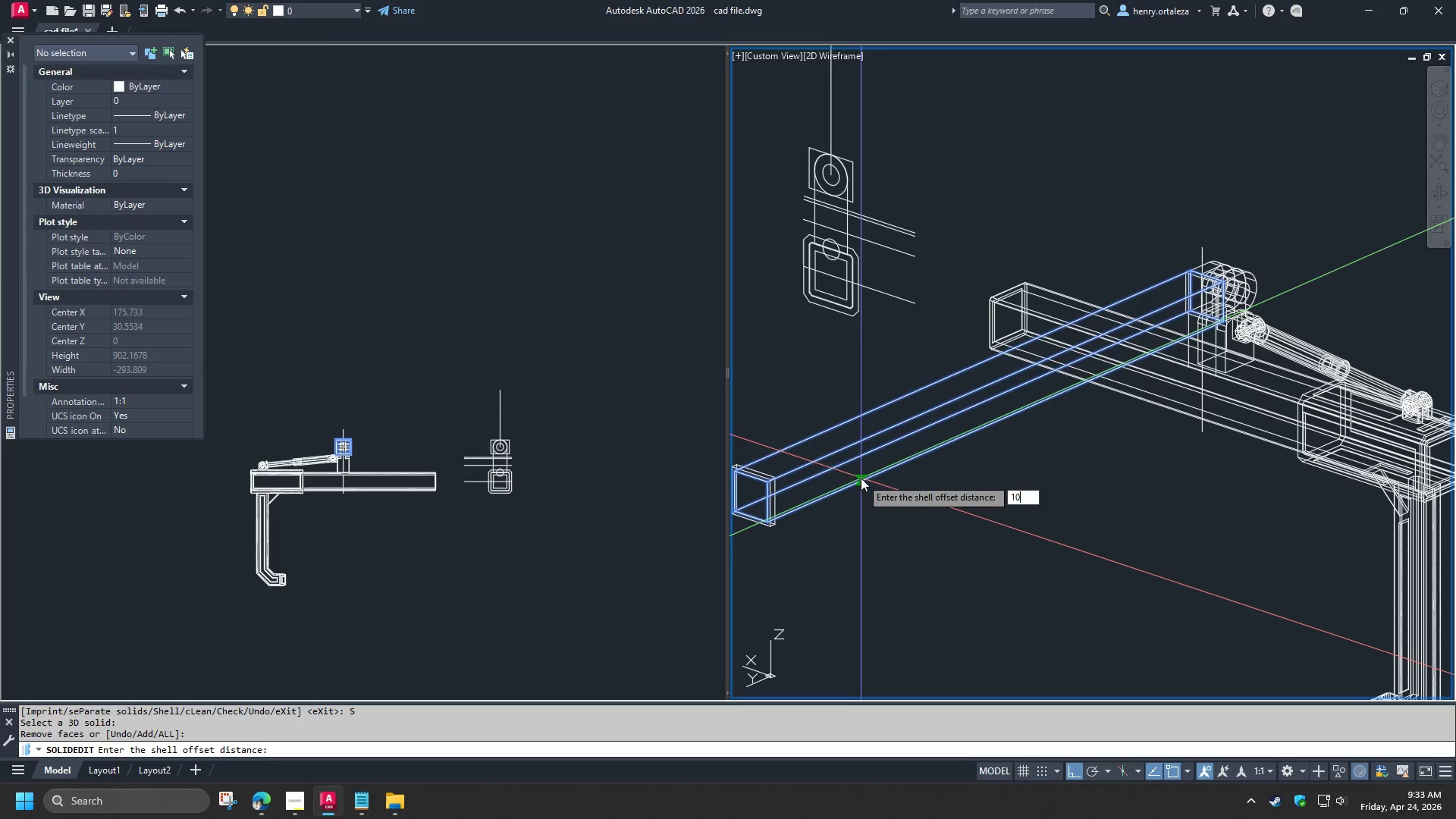 
key(Numpad0)
 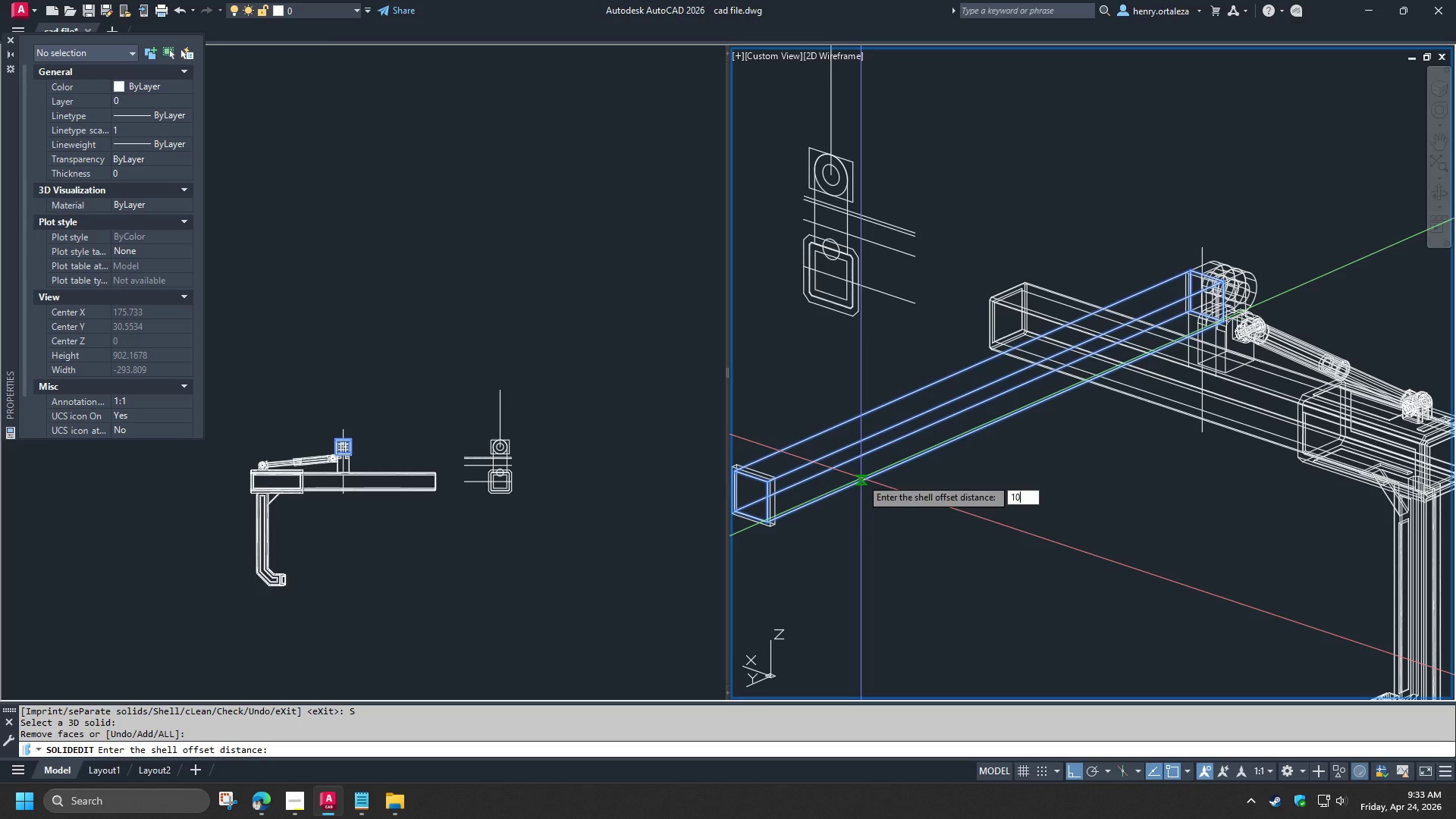 
key(NumpadEnter)
 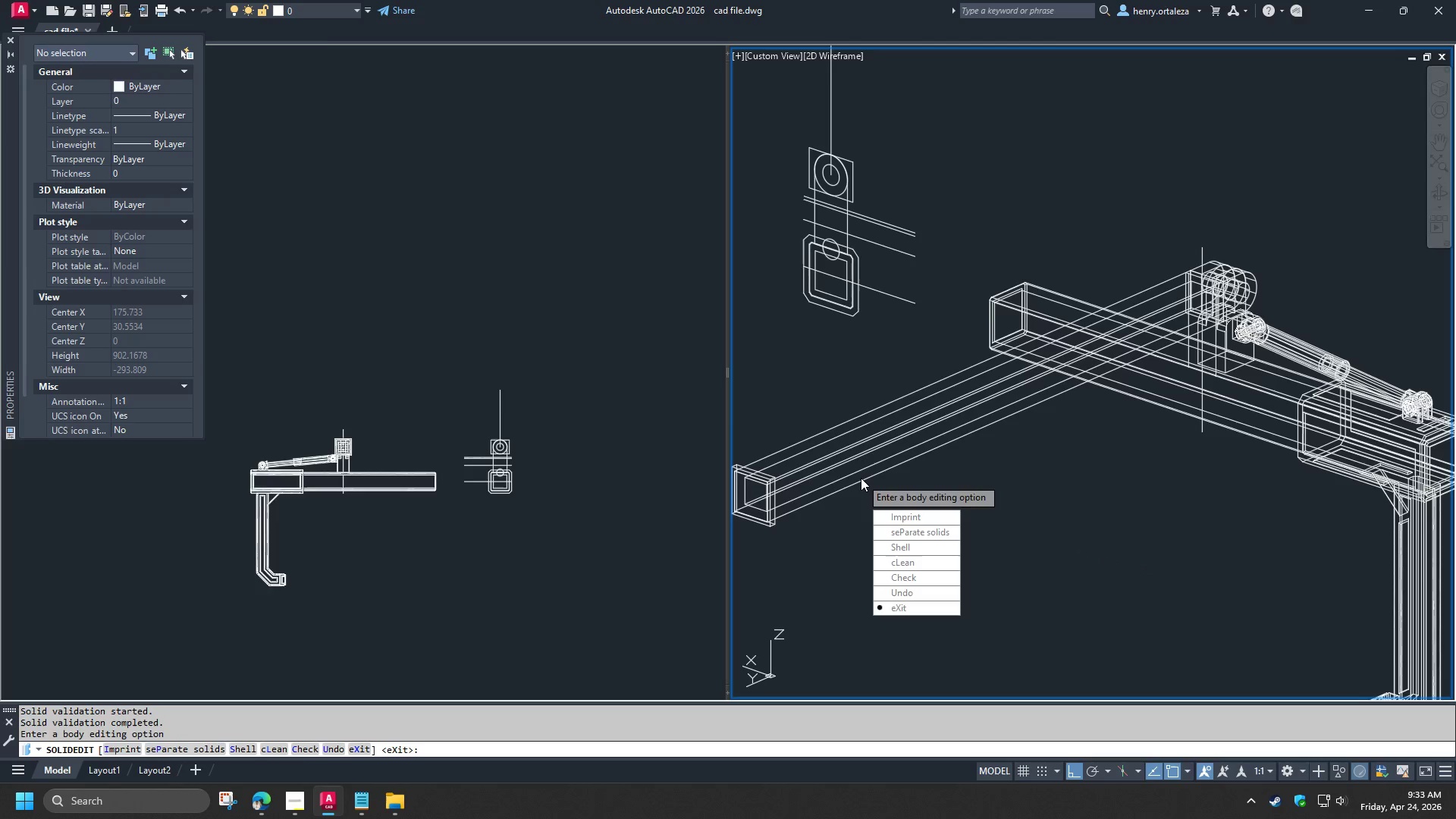 
key(Space)
 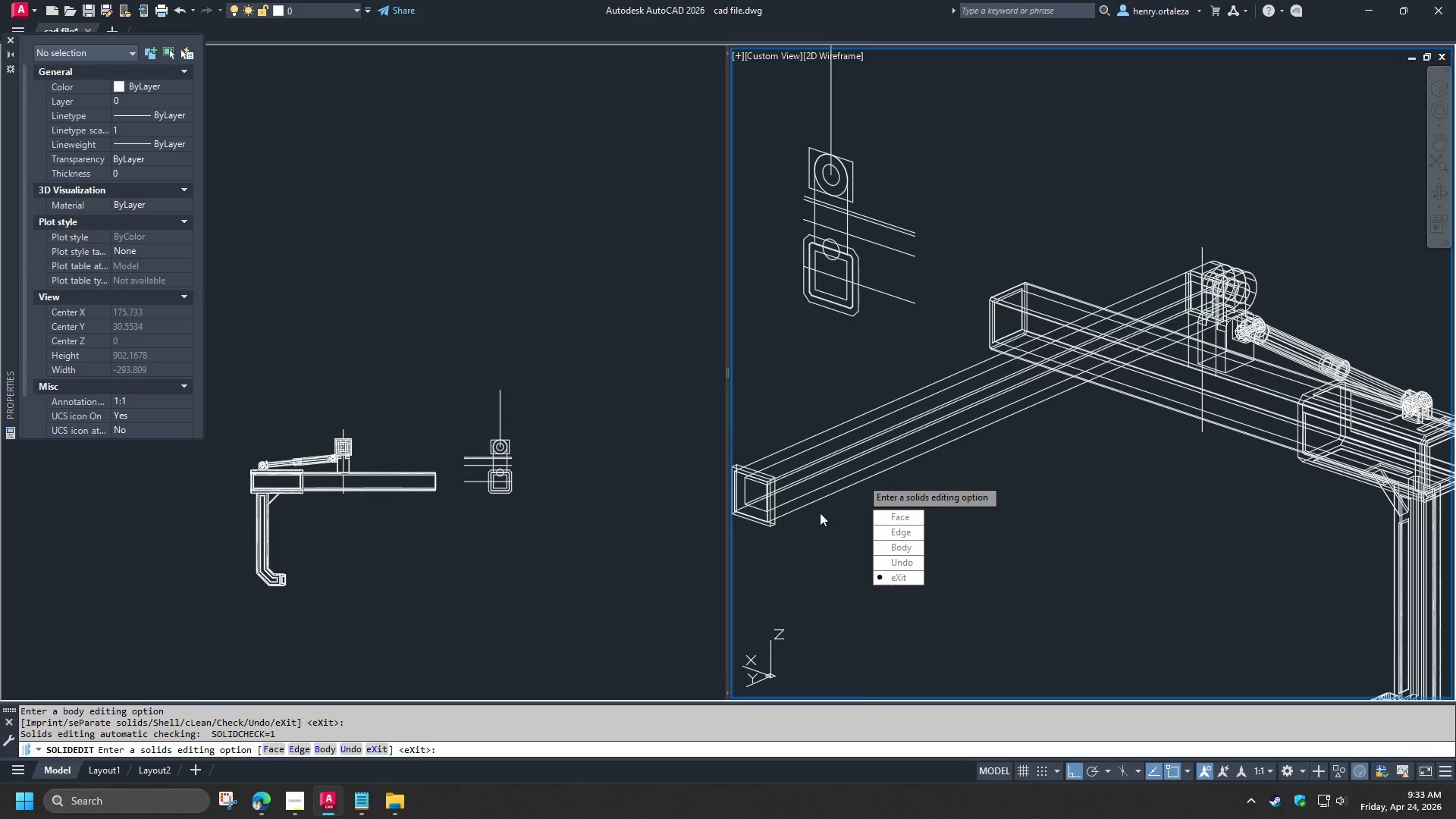 
key(Space)
 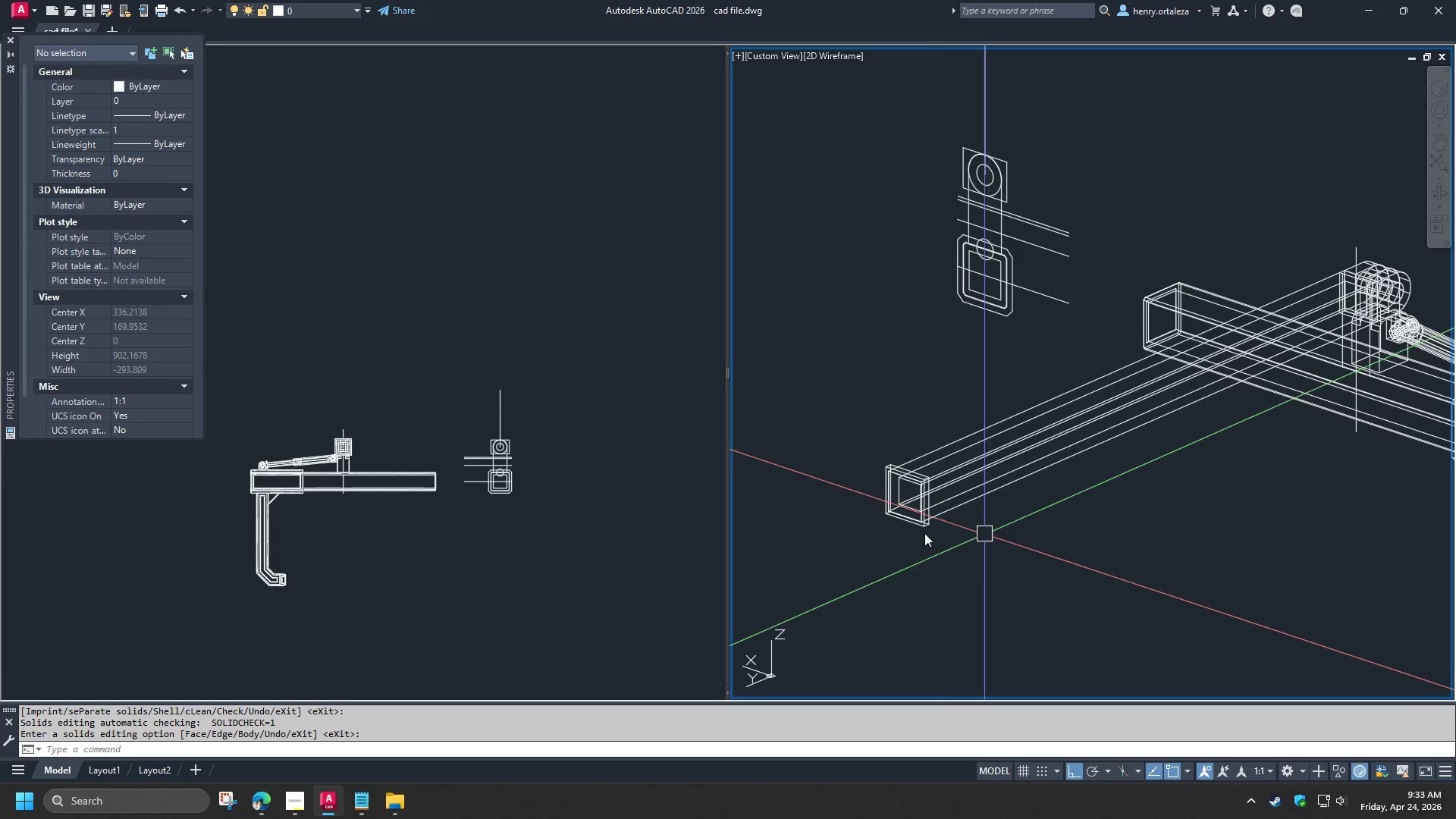 
scroll: coordinate [892, 512], scroll_direction: up, amount: 2.0
 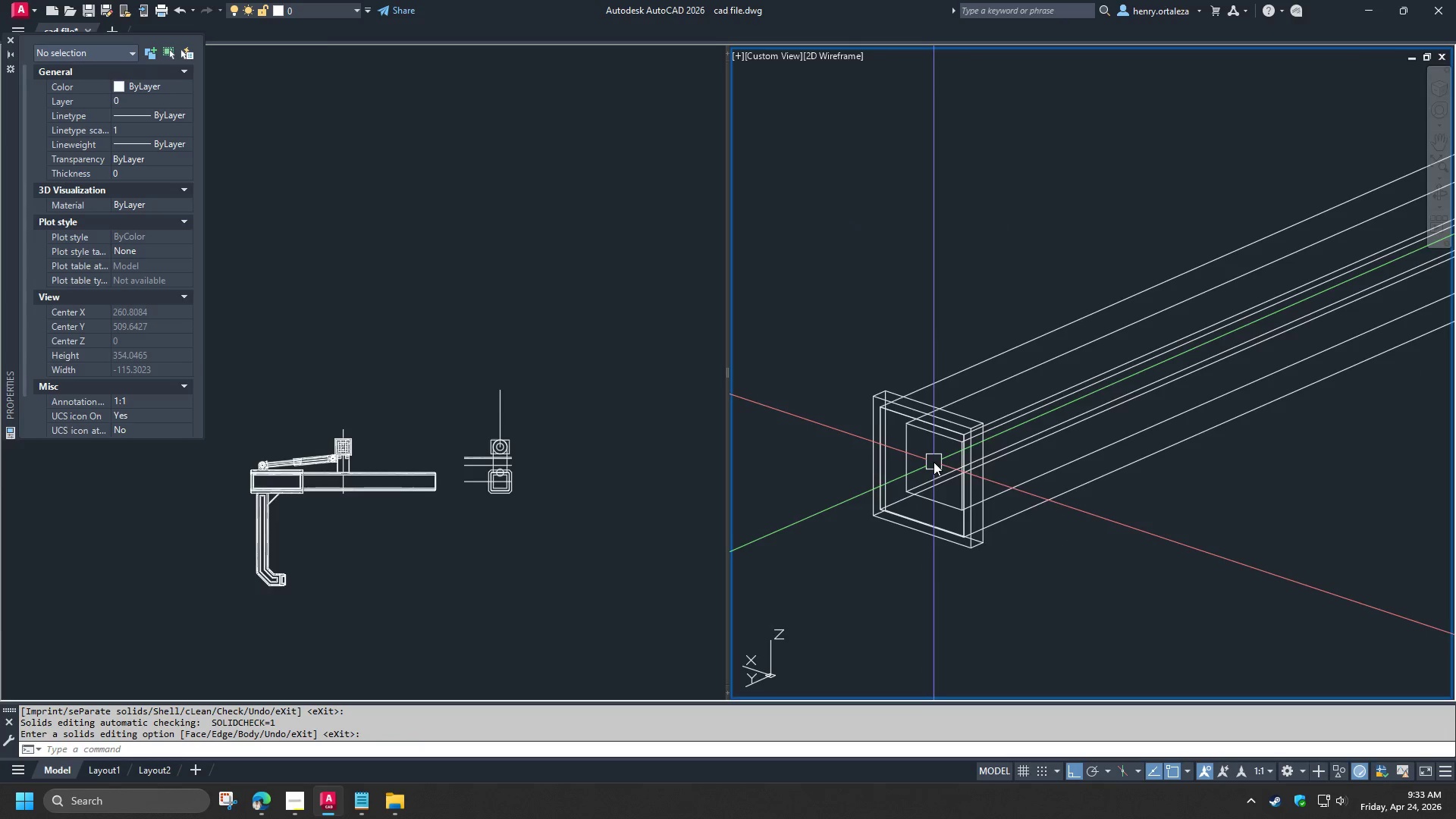 
left_click([938, 498])
 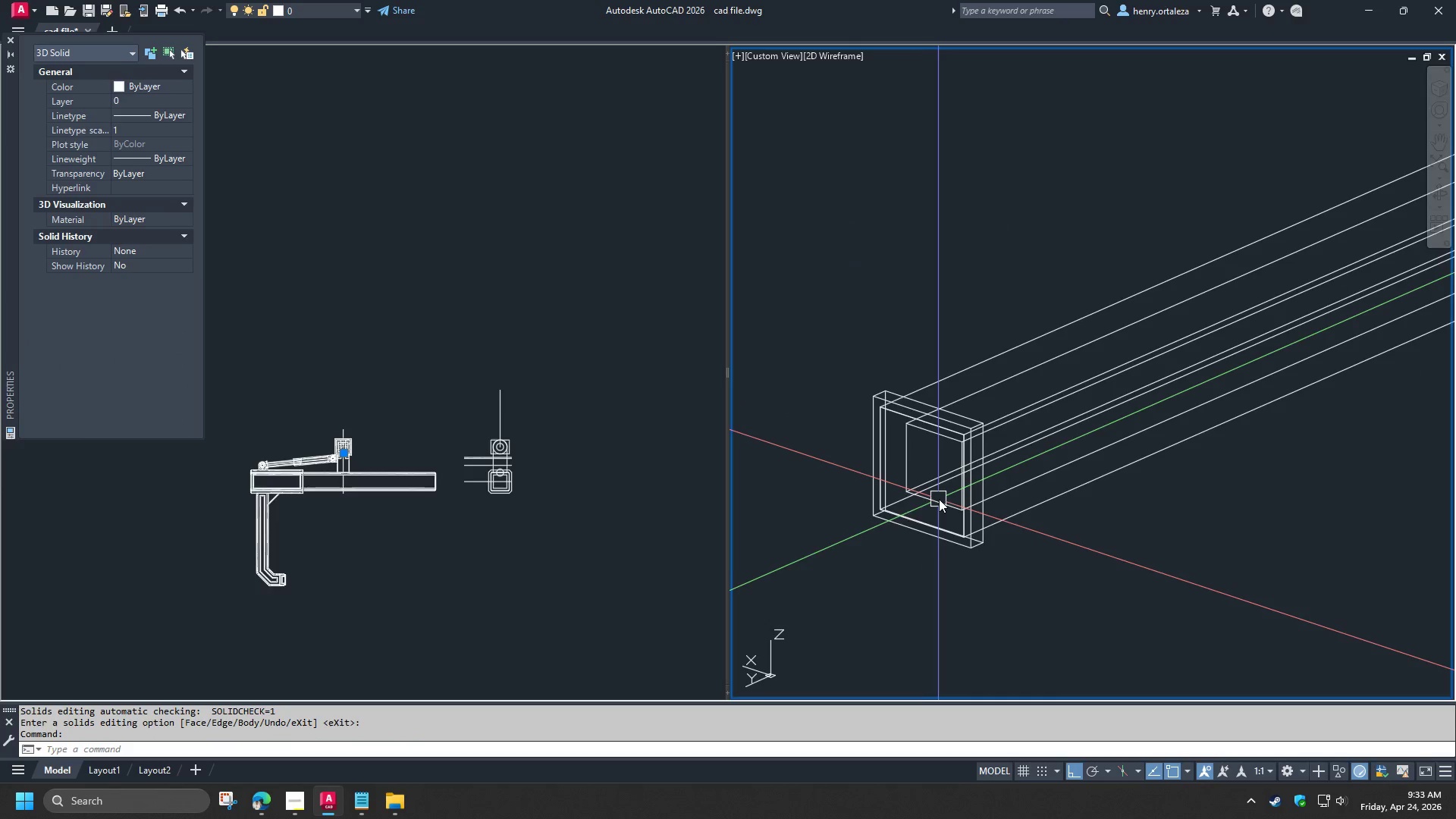 
key(Control+Z)
 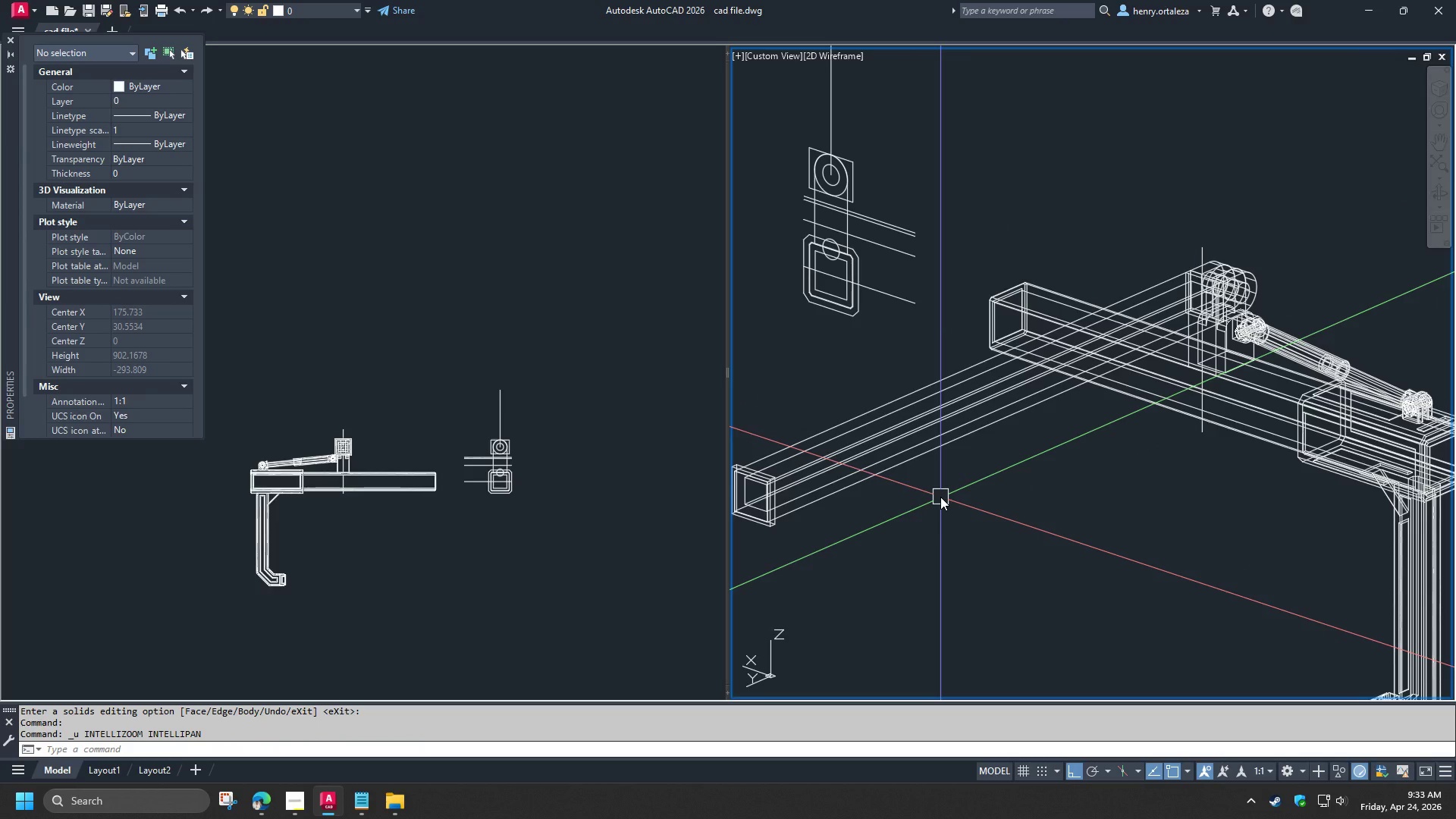 
key(Control+Z)
 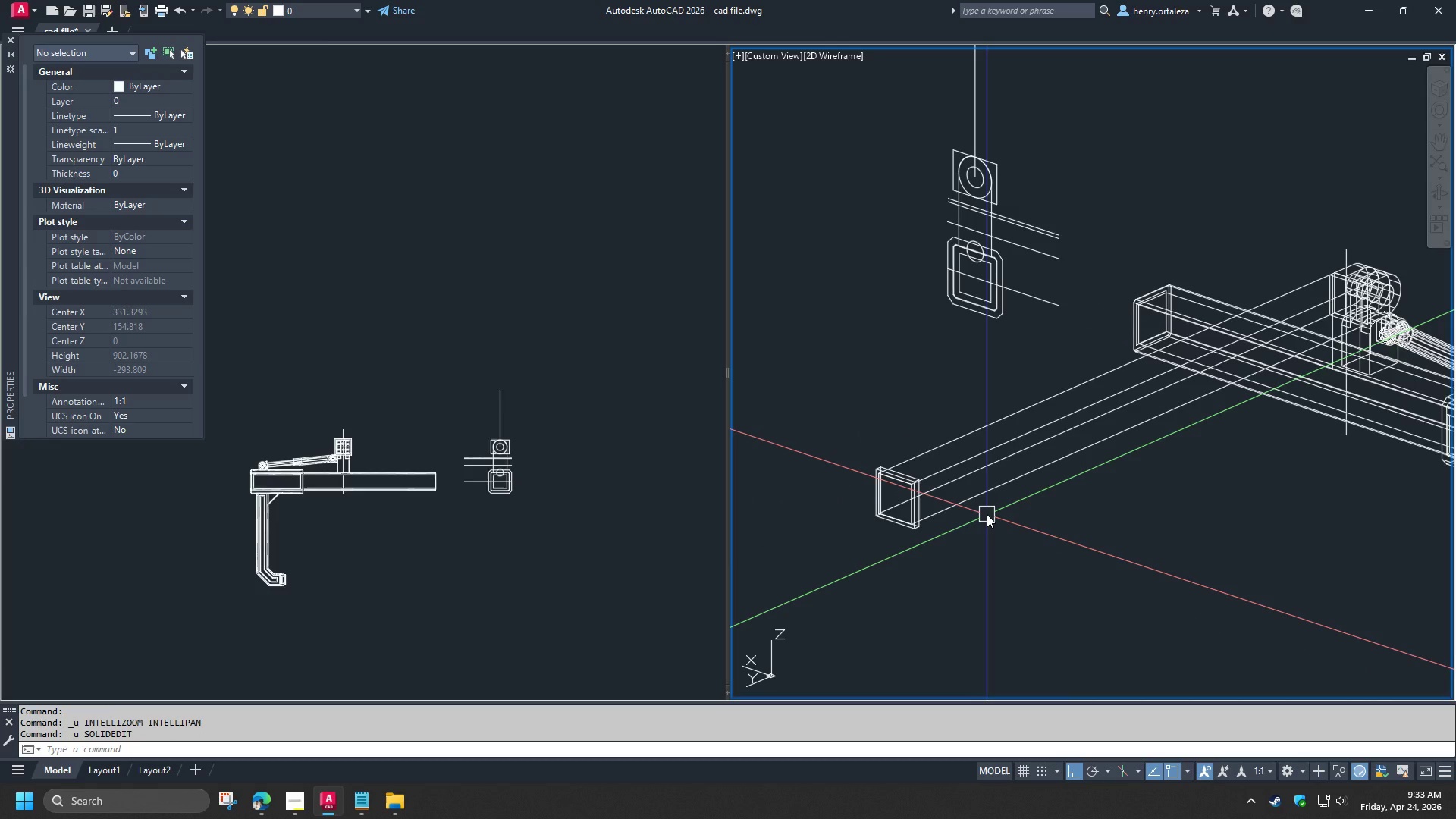 
key(D)
 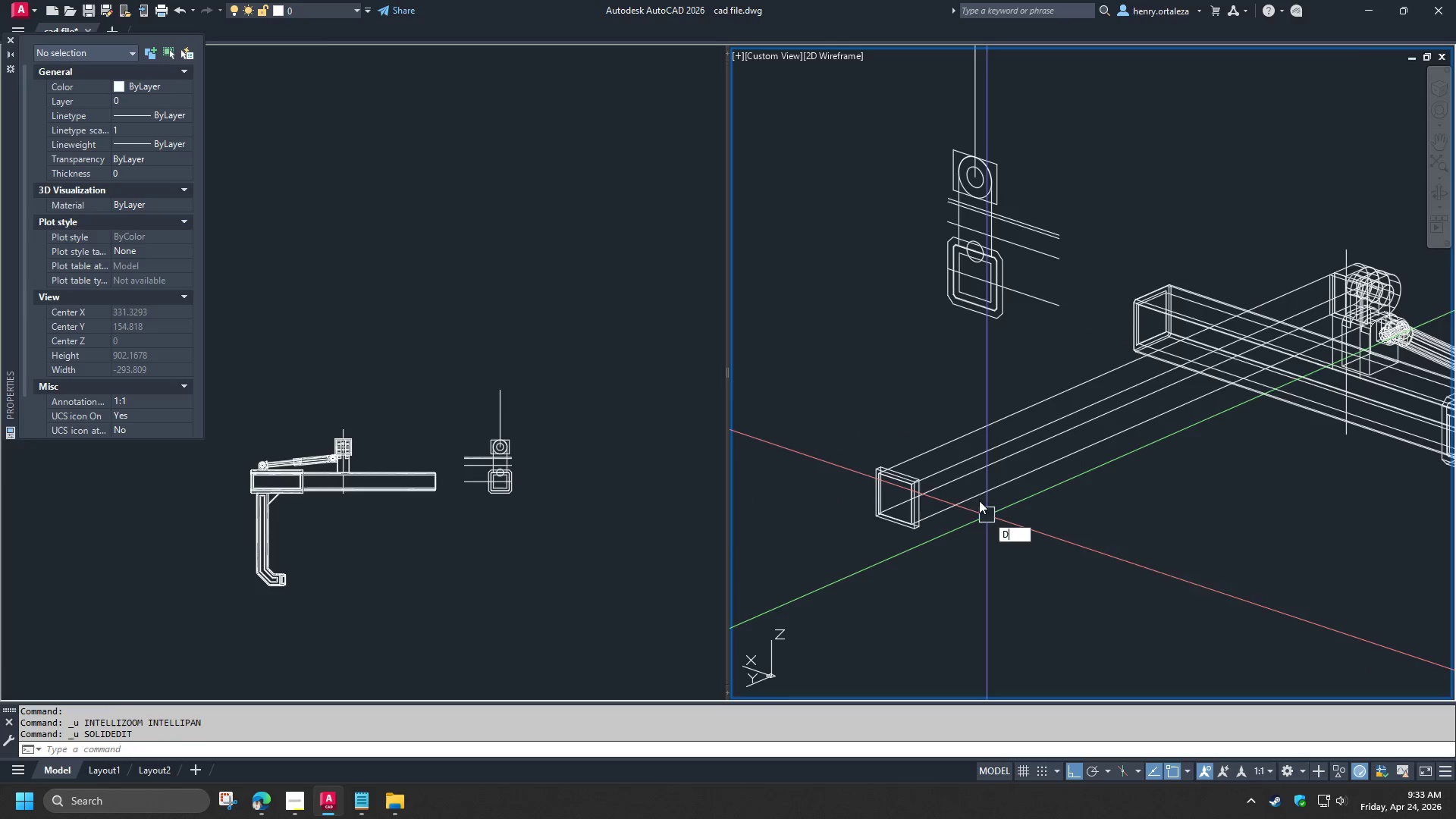 
key(I)
 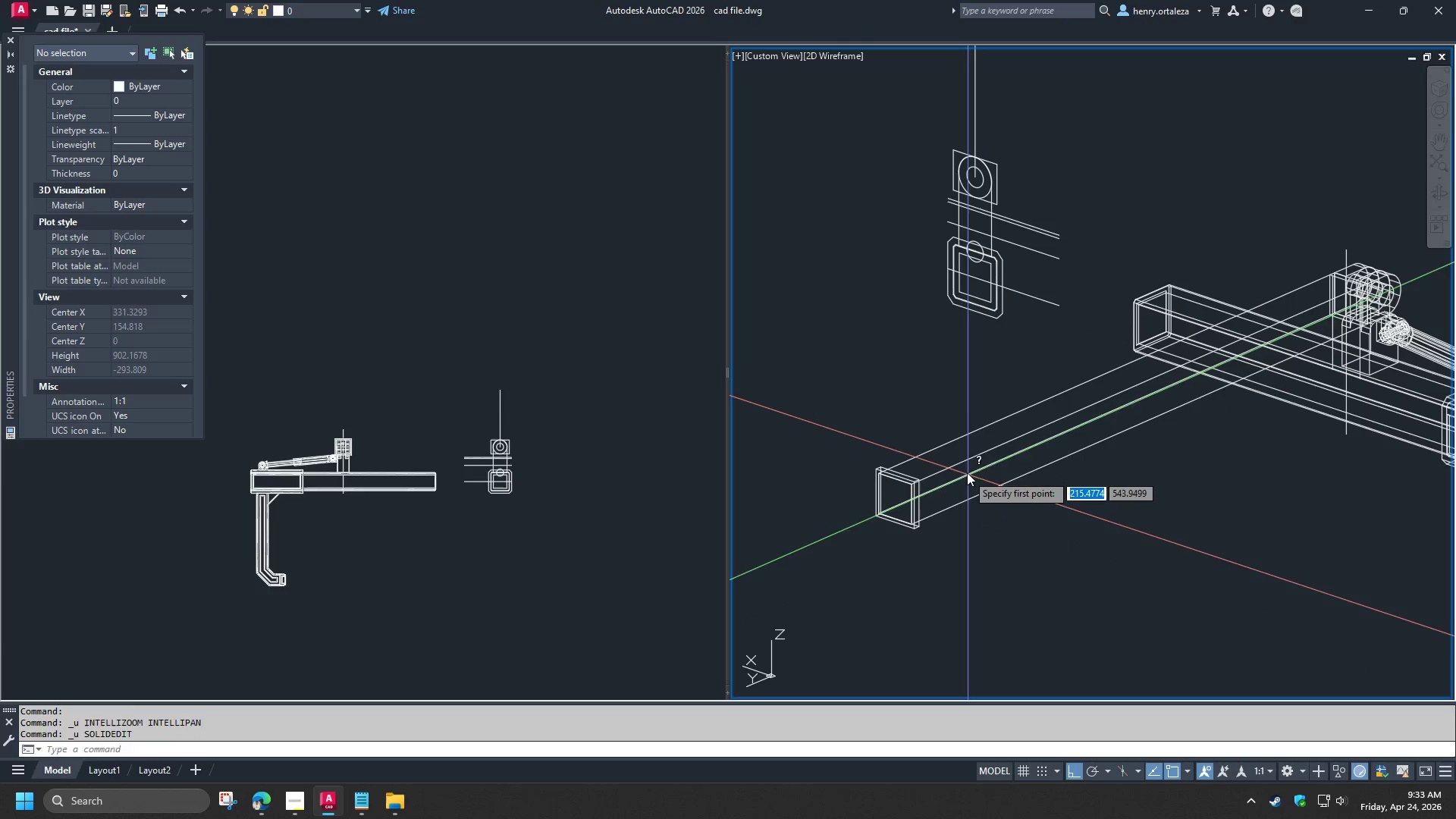 
key(Space)
 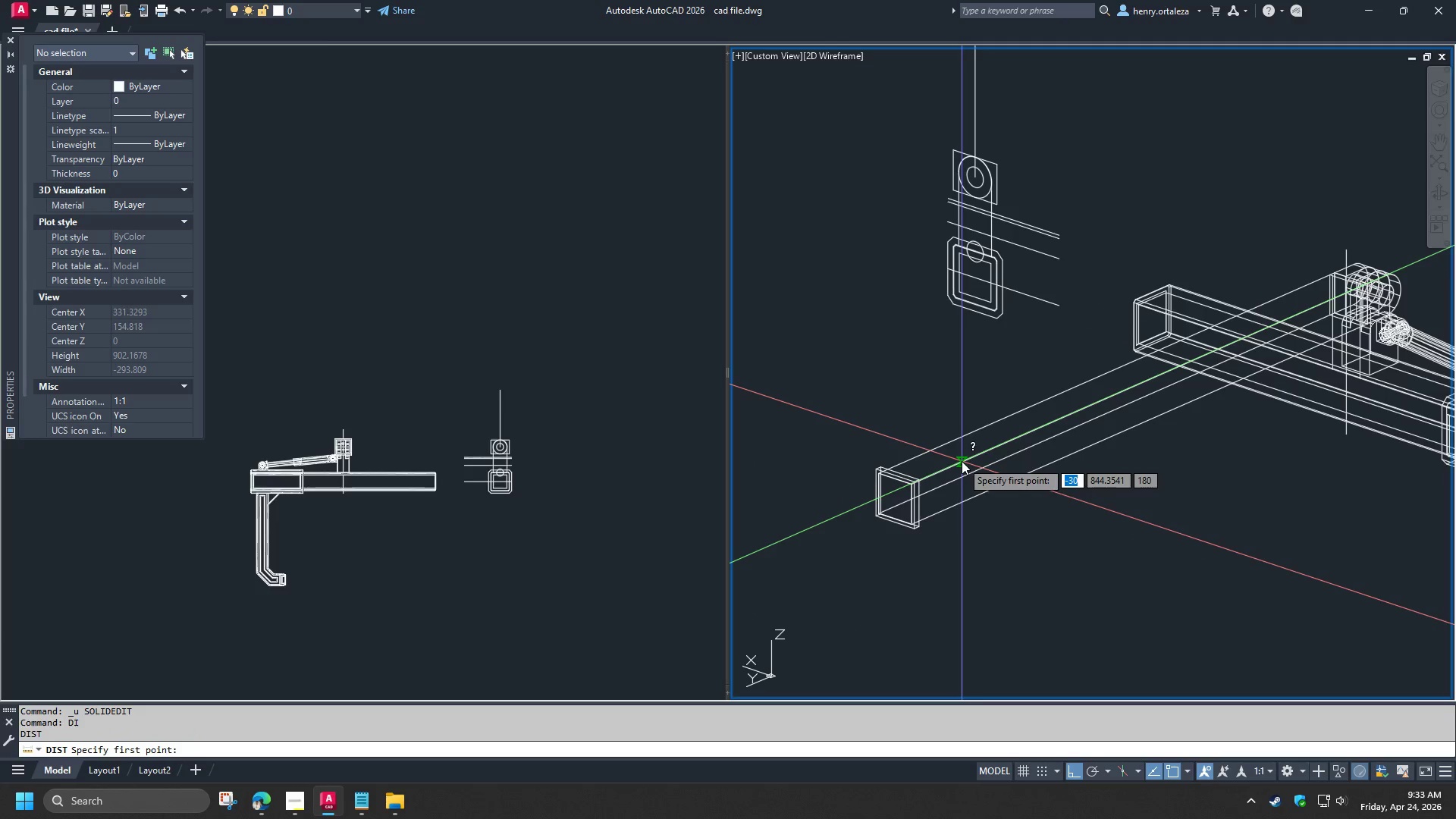 
left_click([962, 461])
 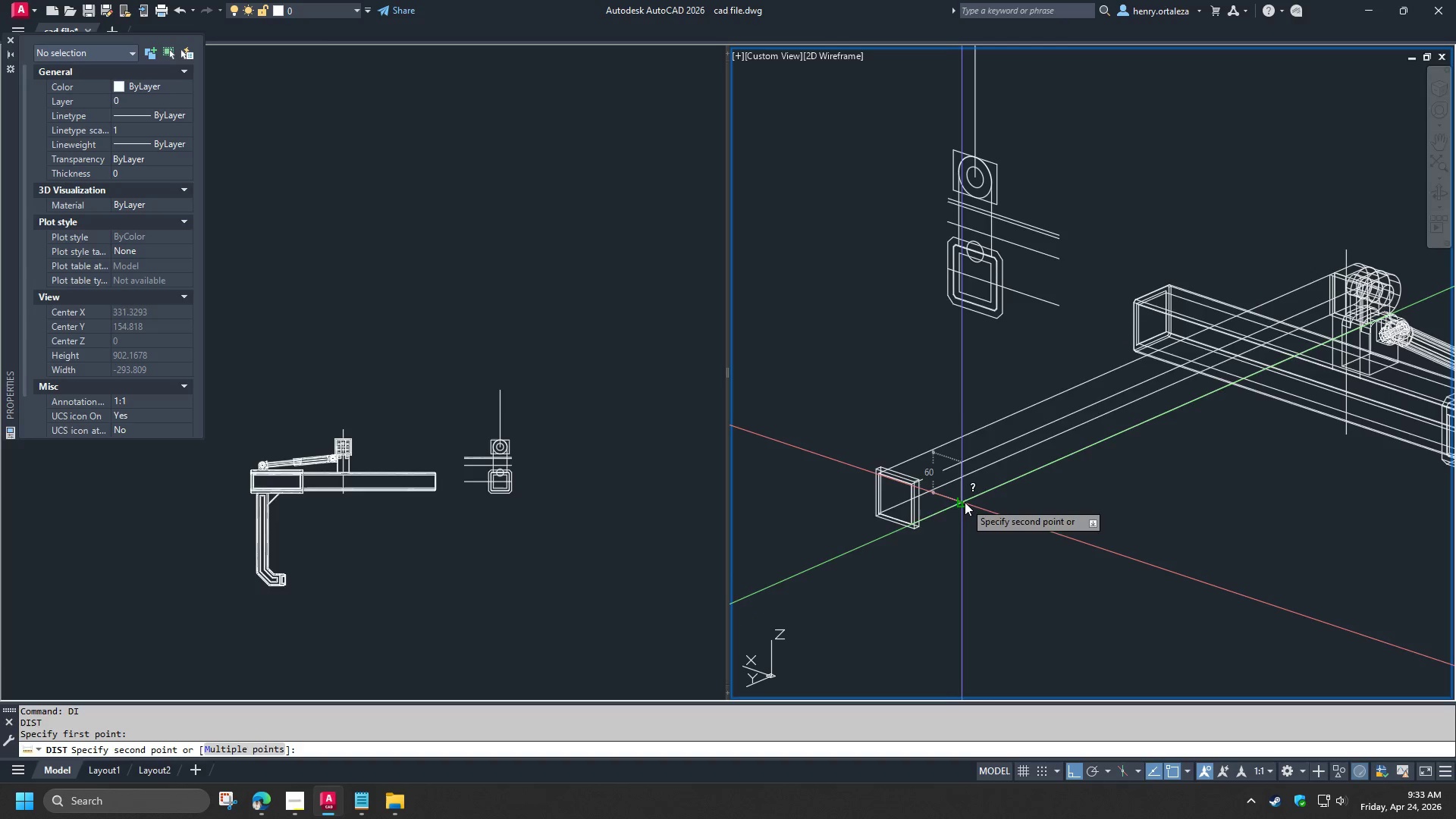 
key(Escape)
 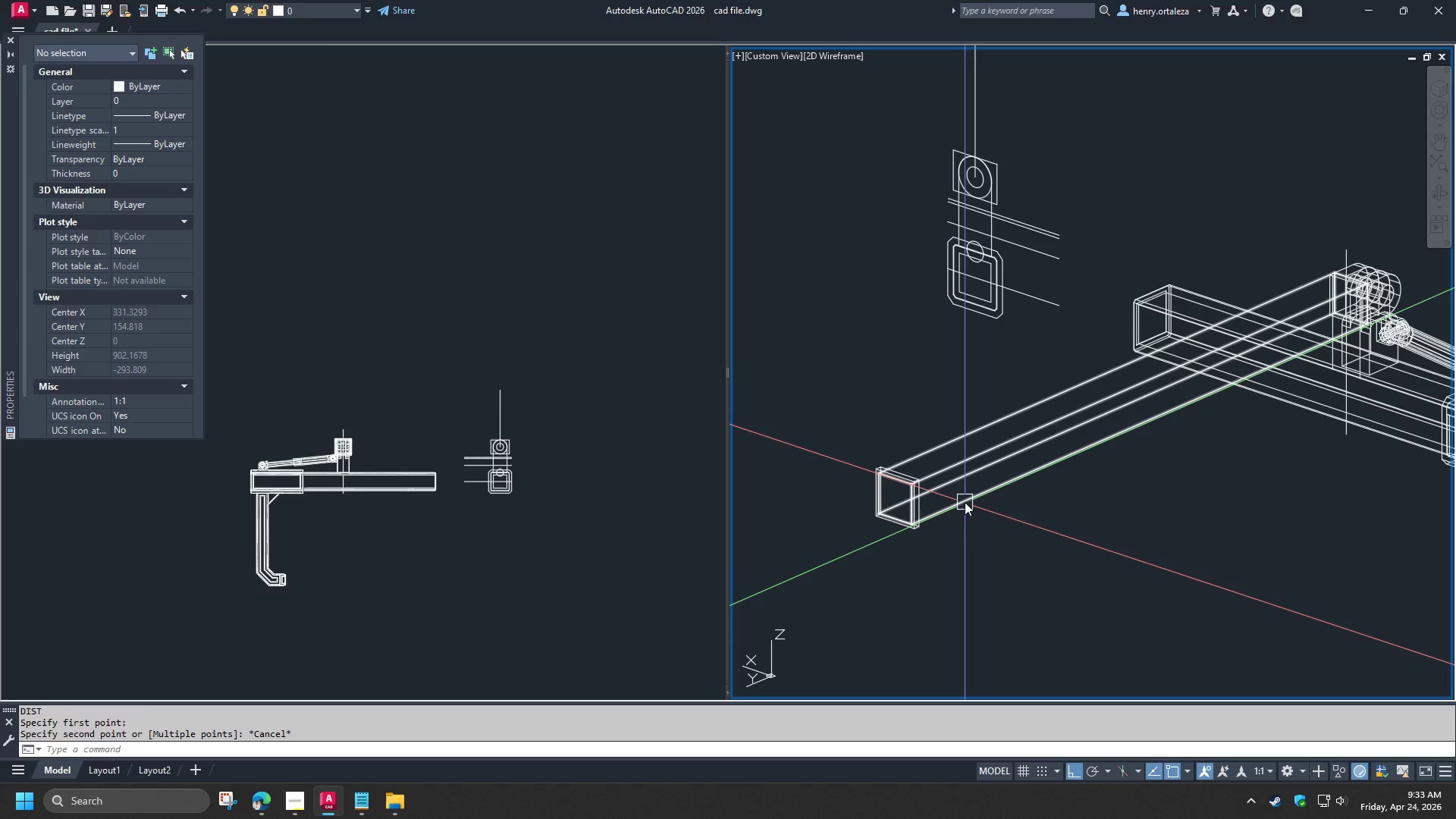 
wait(13.05)
 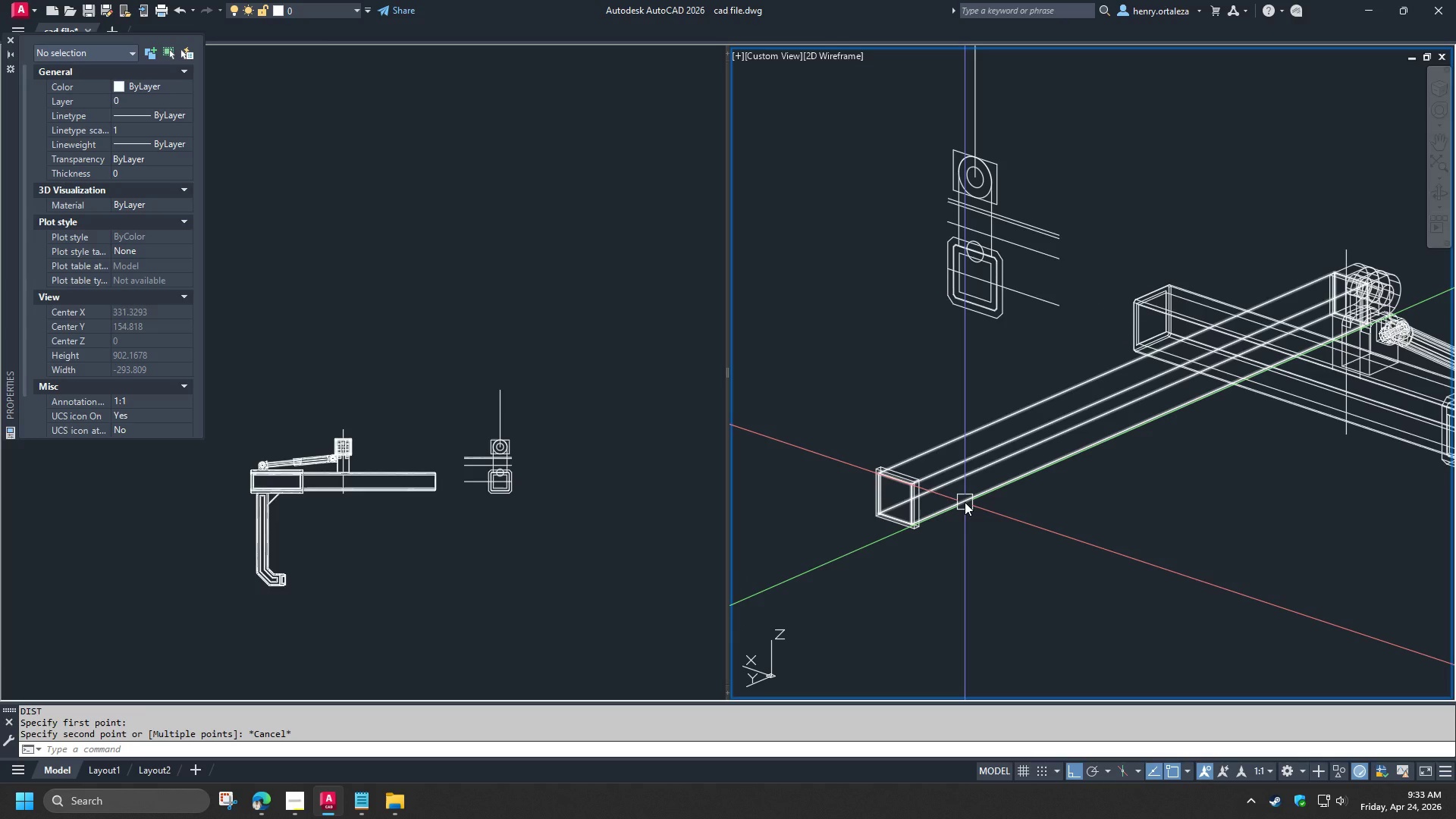 
left_click([532, 527])
 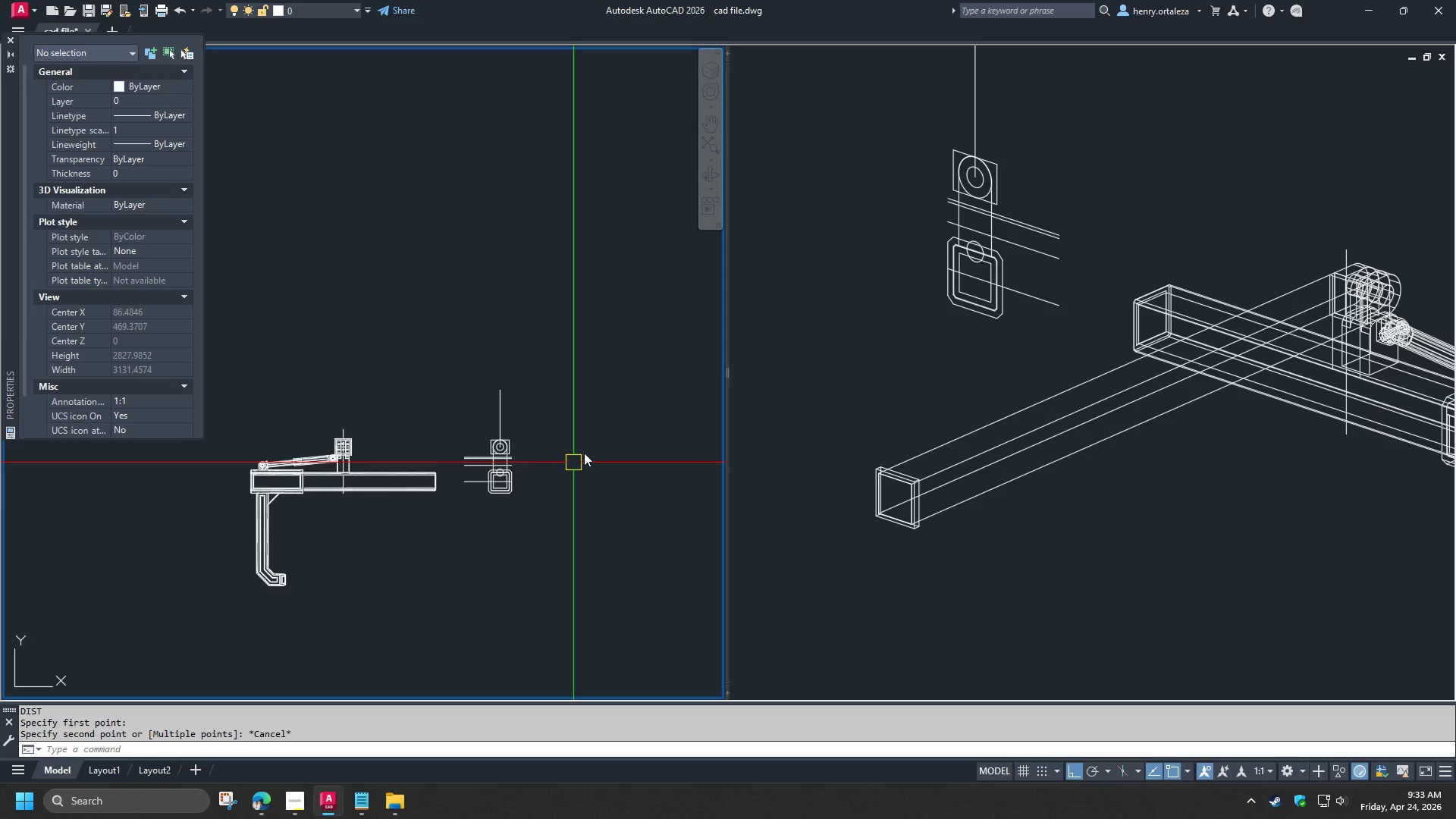 
scroll: coordinate [585, 450], scroll_direction: up, amount: 2.0
 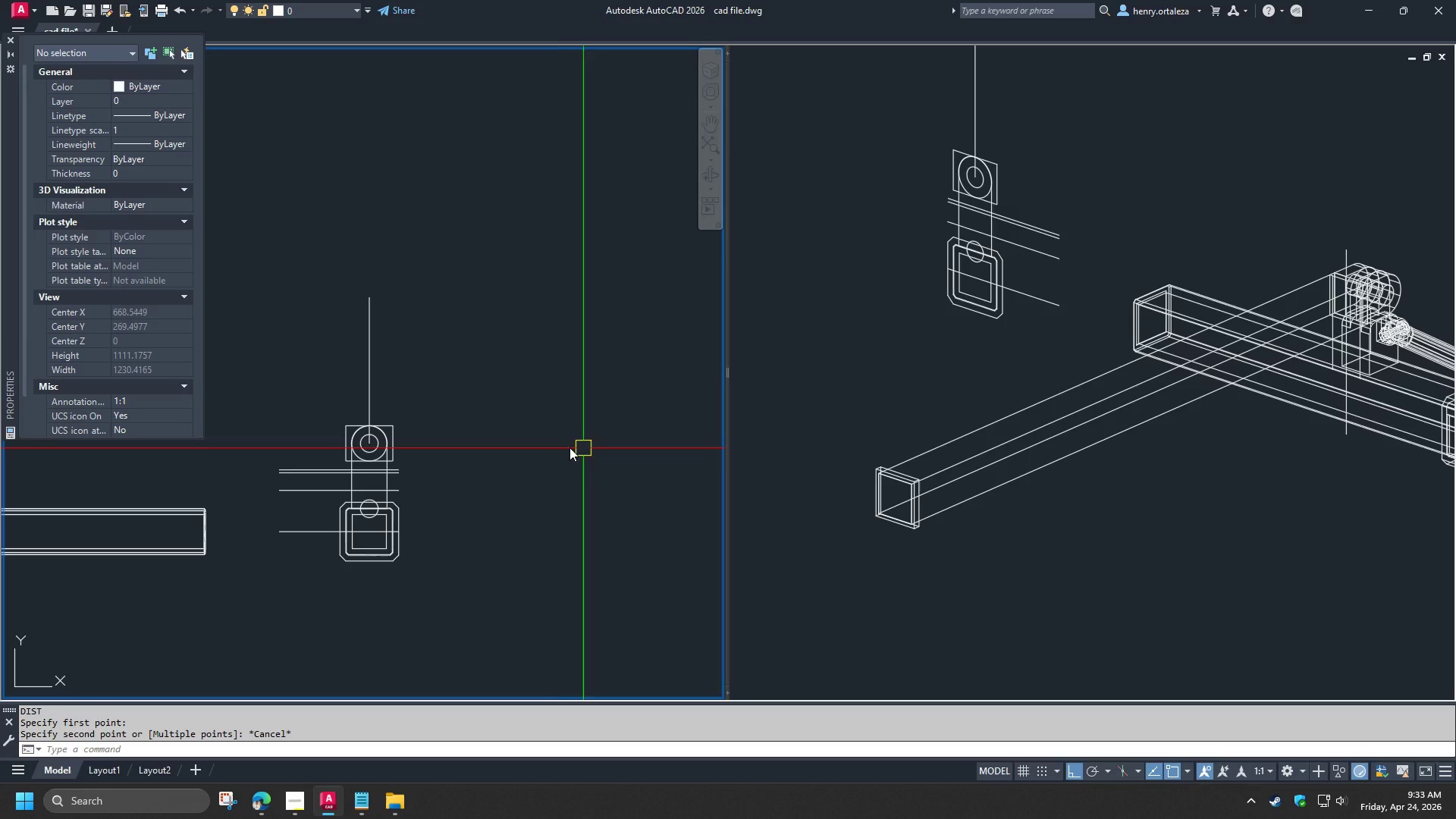 
type(REC 60)
key(Tab)
type(60)
key(NumpadEnter)
 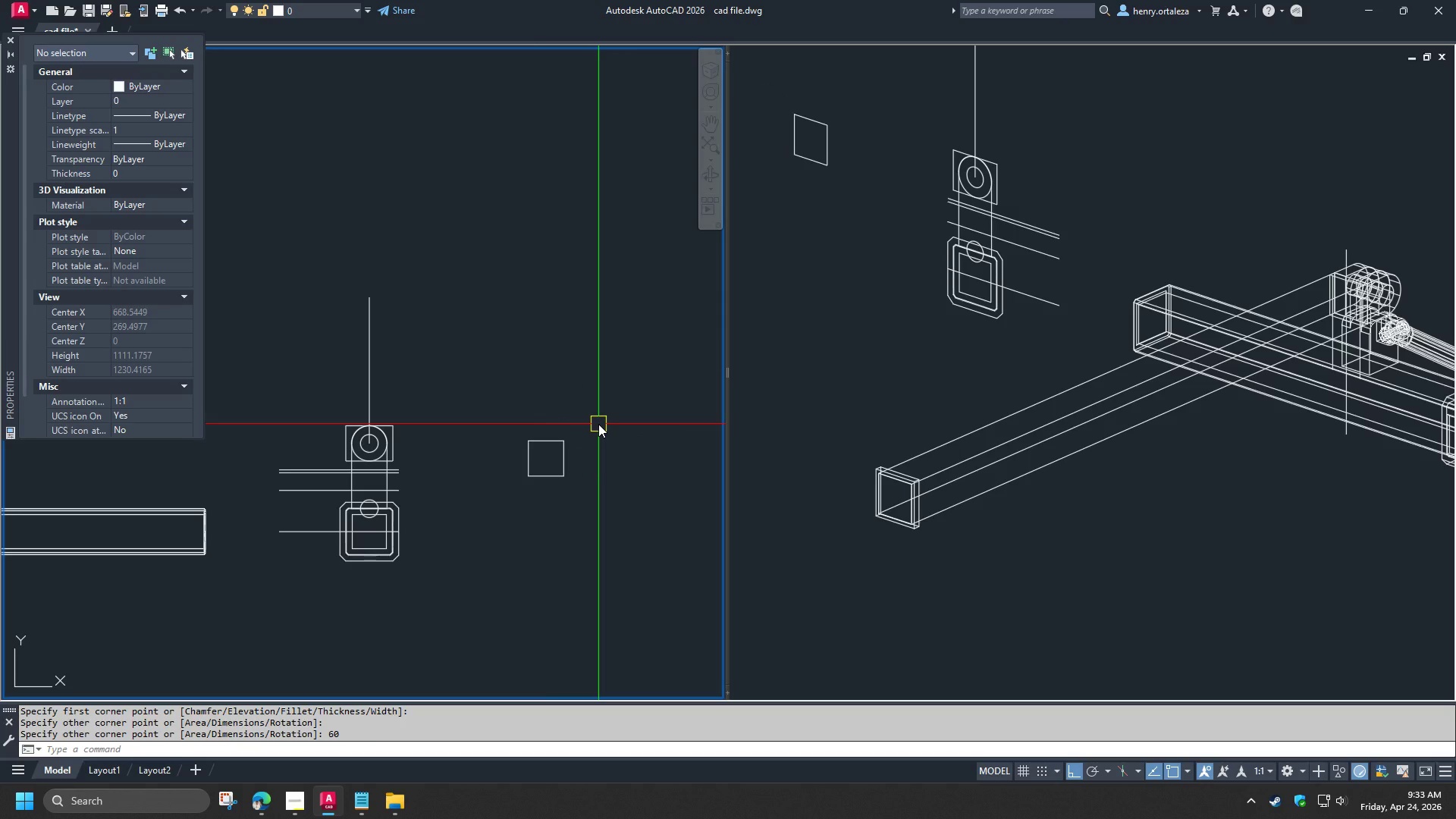 
left_click_drag(start_coordinate=[529, 476], to_coordinate=[539, 465])
 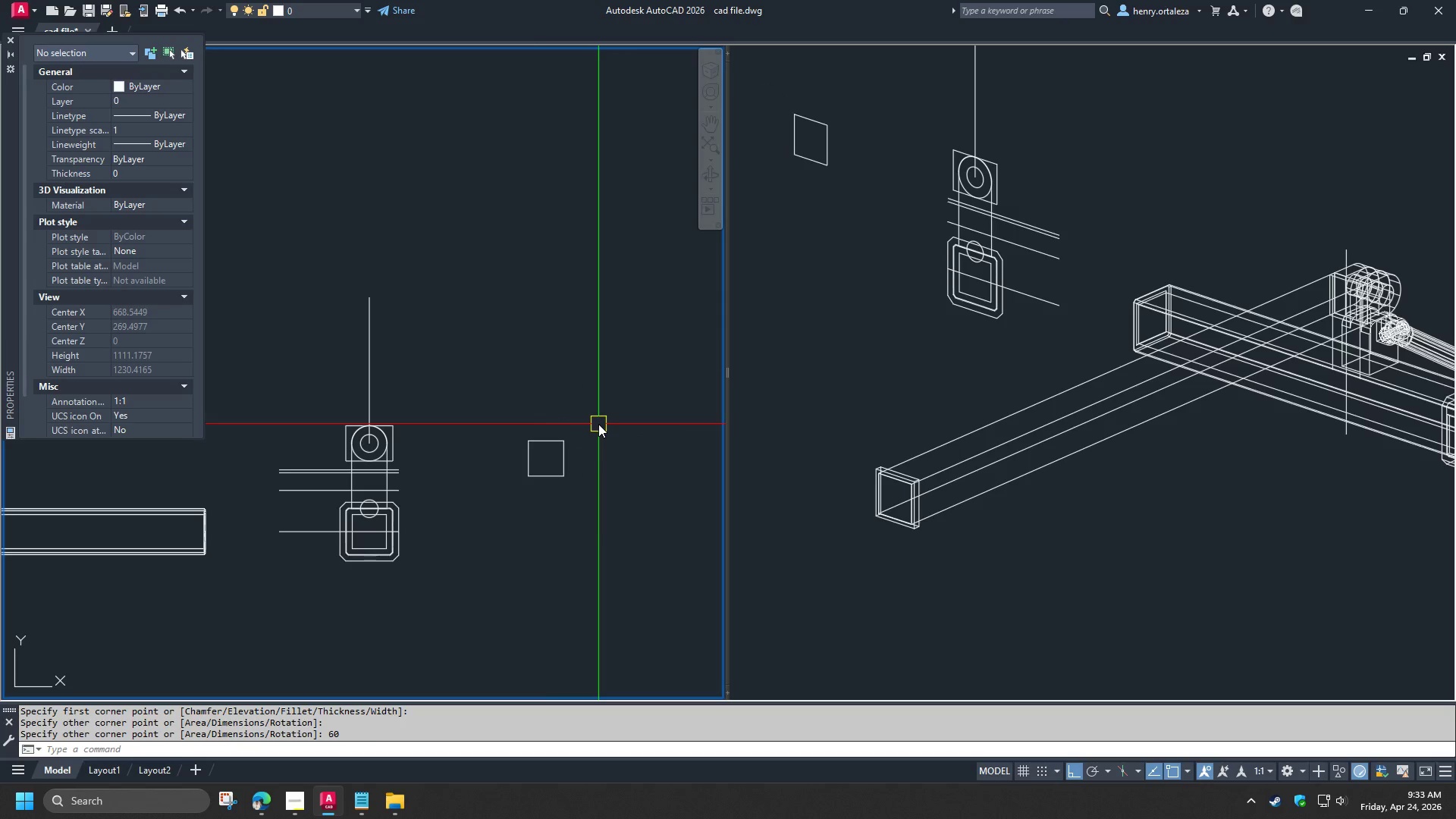 
left_click([1003, 546])
 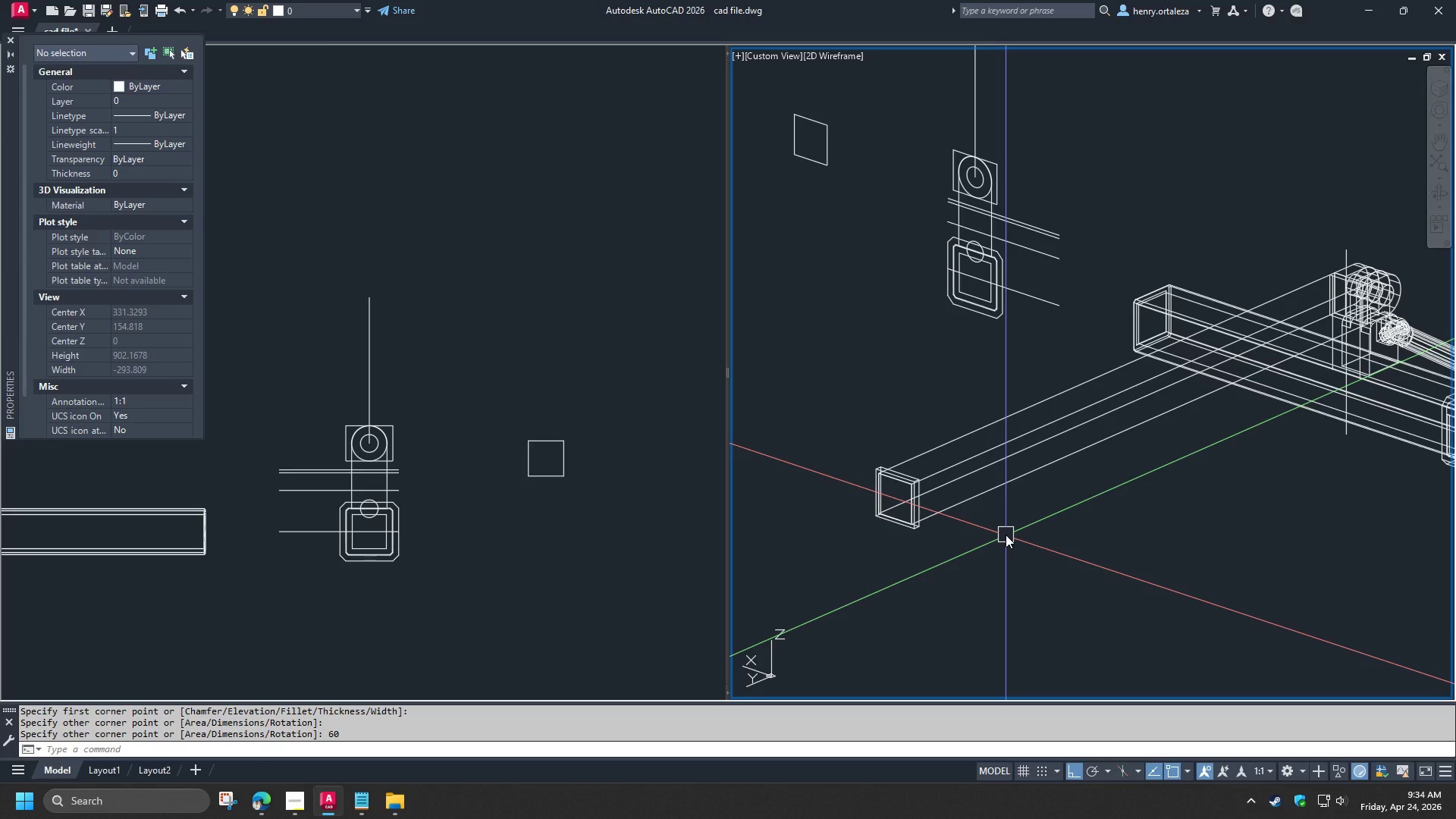 
wait(46.8)
 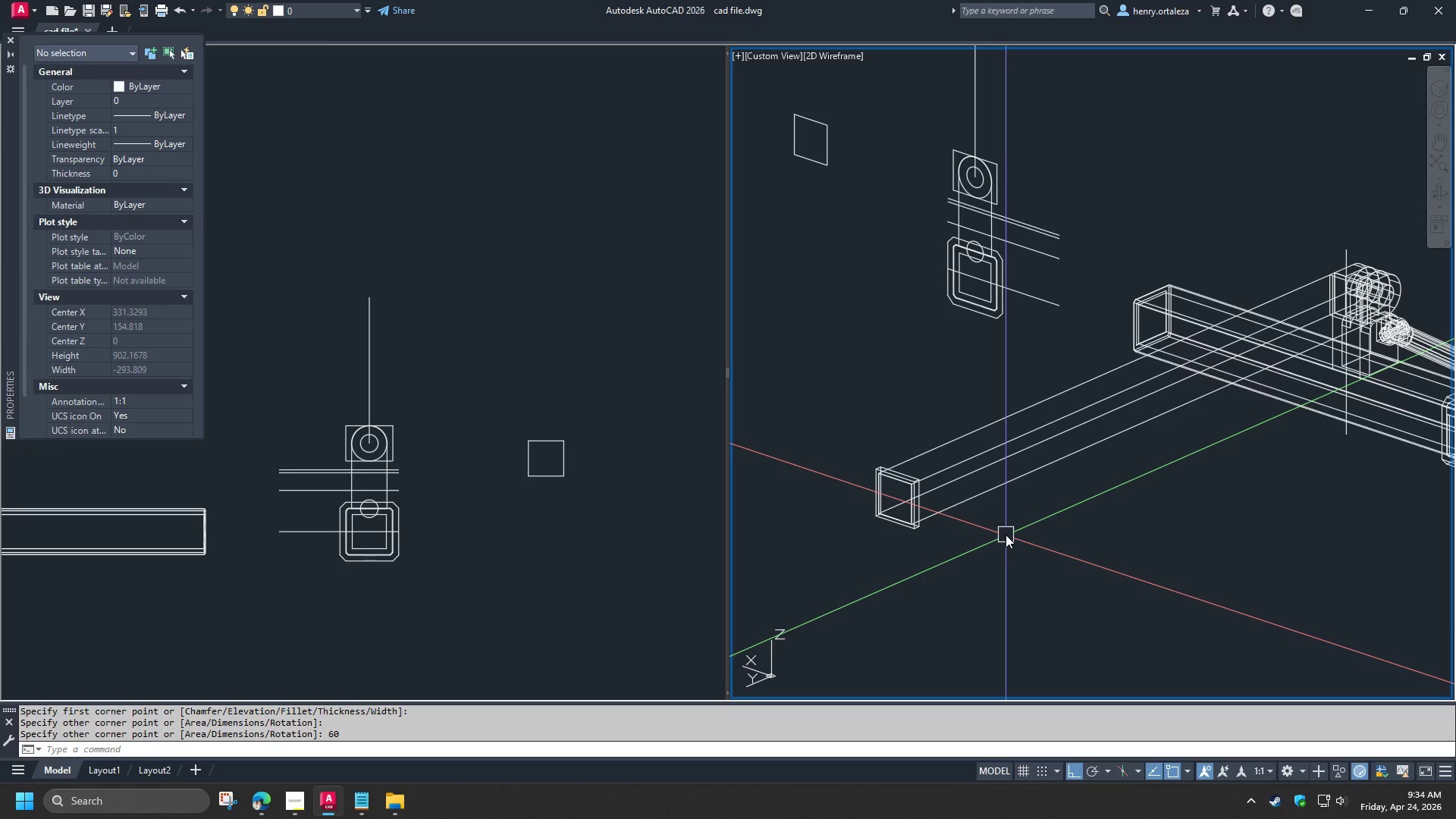 
left_click([463, 592])
 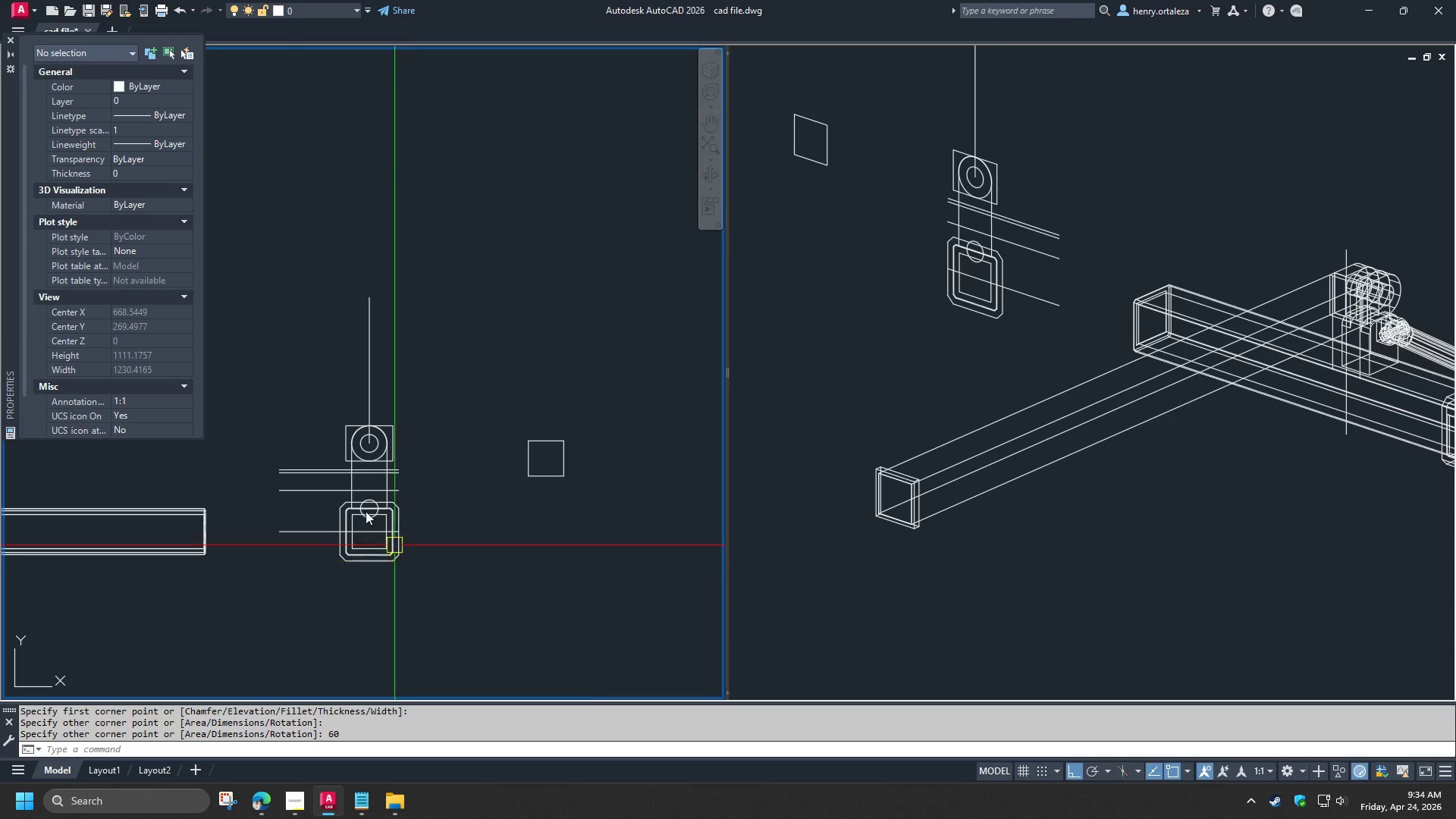 
scroll: coordinate [356, 495], scroll_direction: up, amount: 5.0
 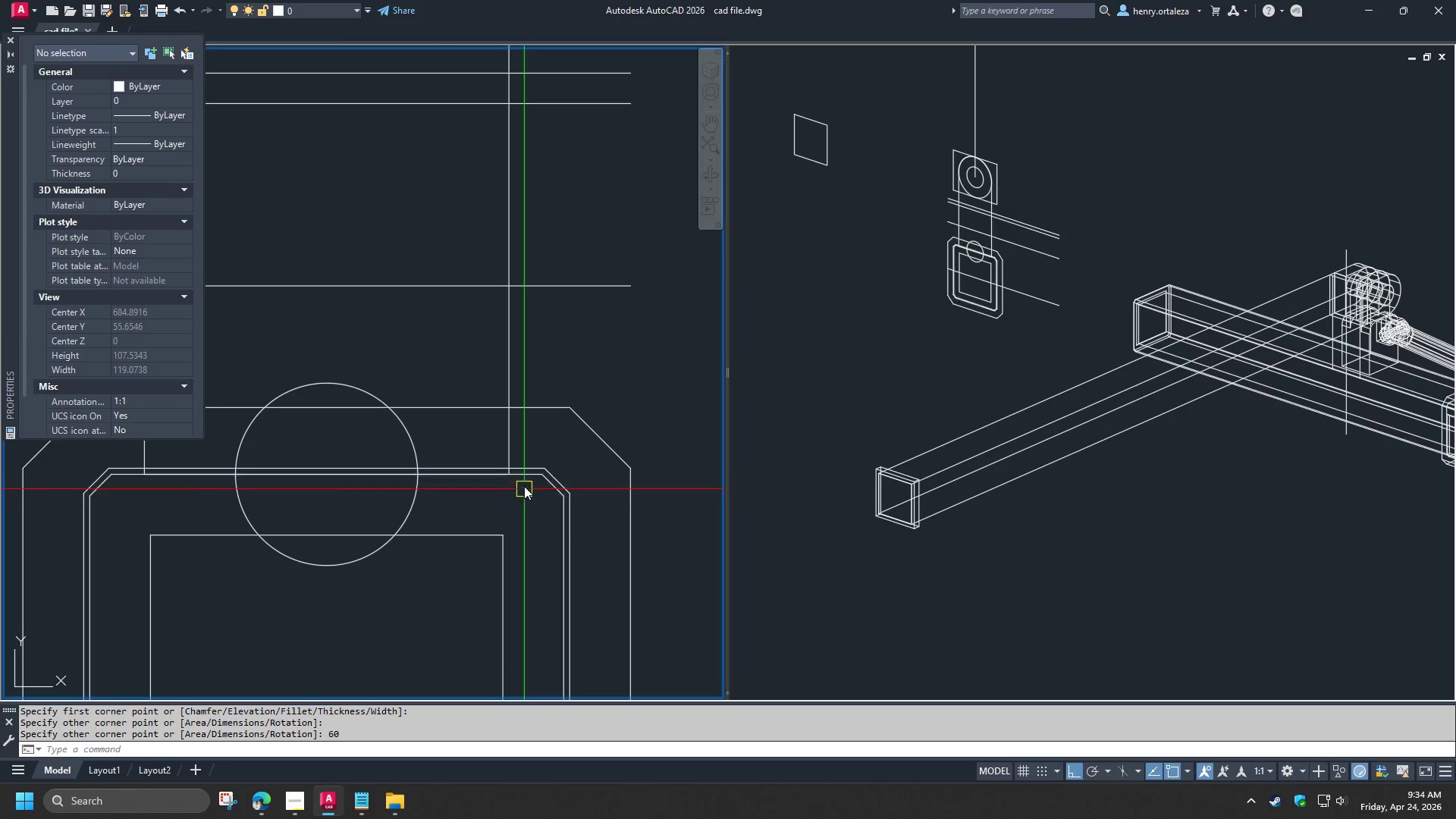 
wait(6.5)
 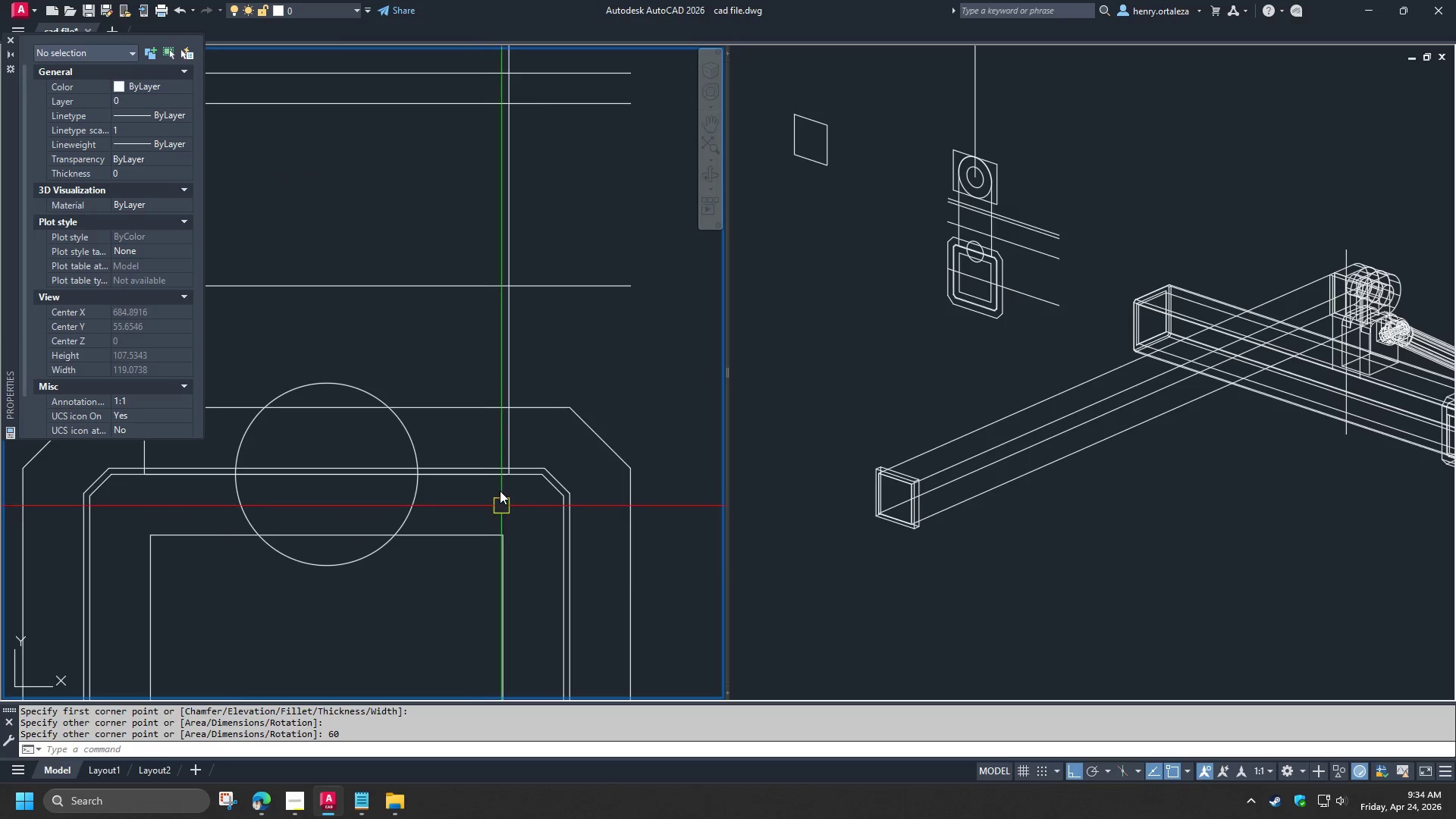 
type(DI )
 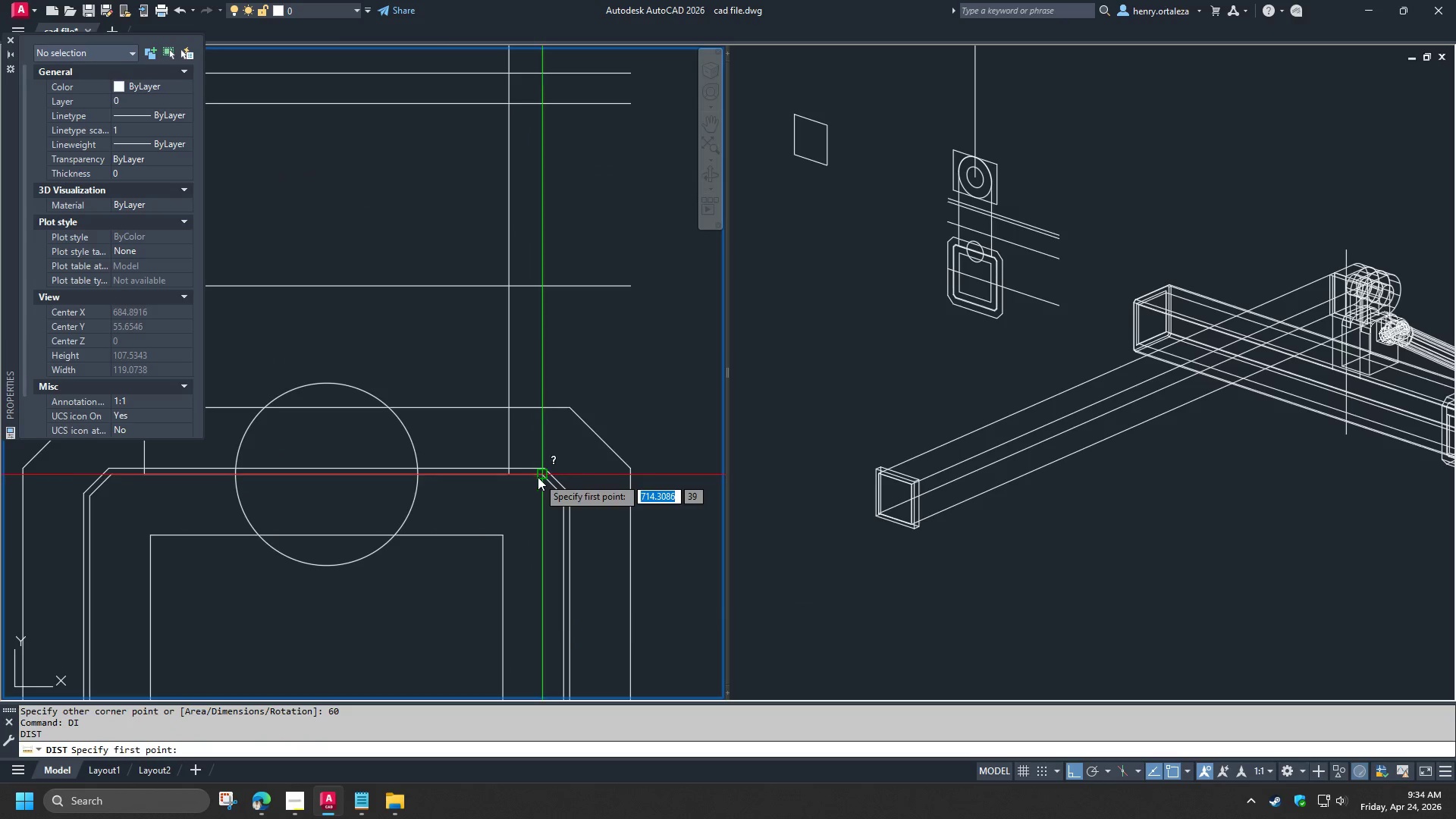 
left_click([538, 477])
 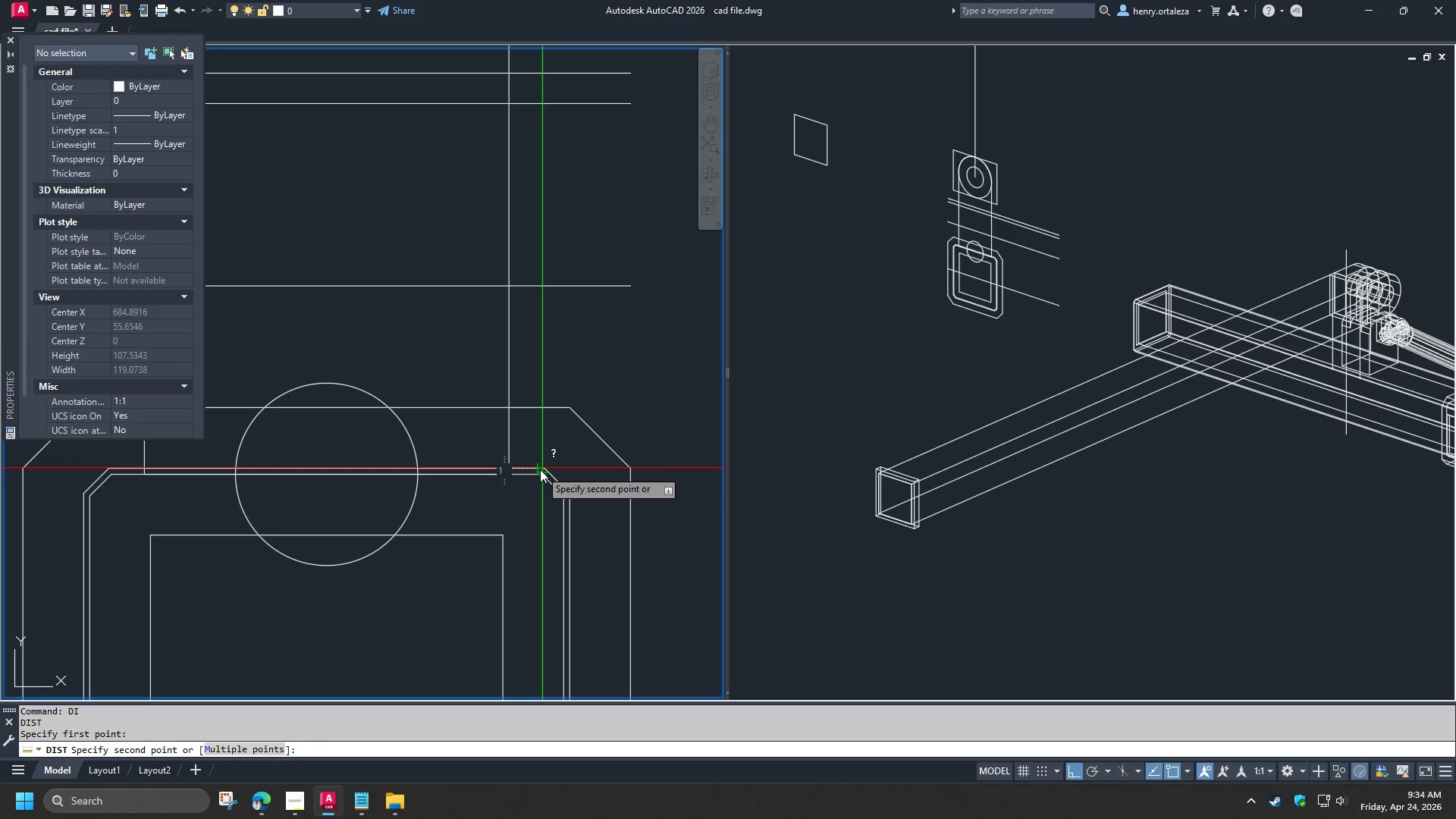 
key(Escape)
 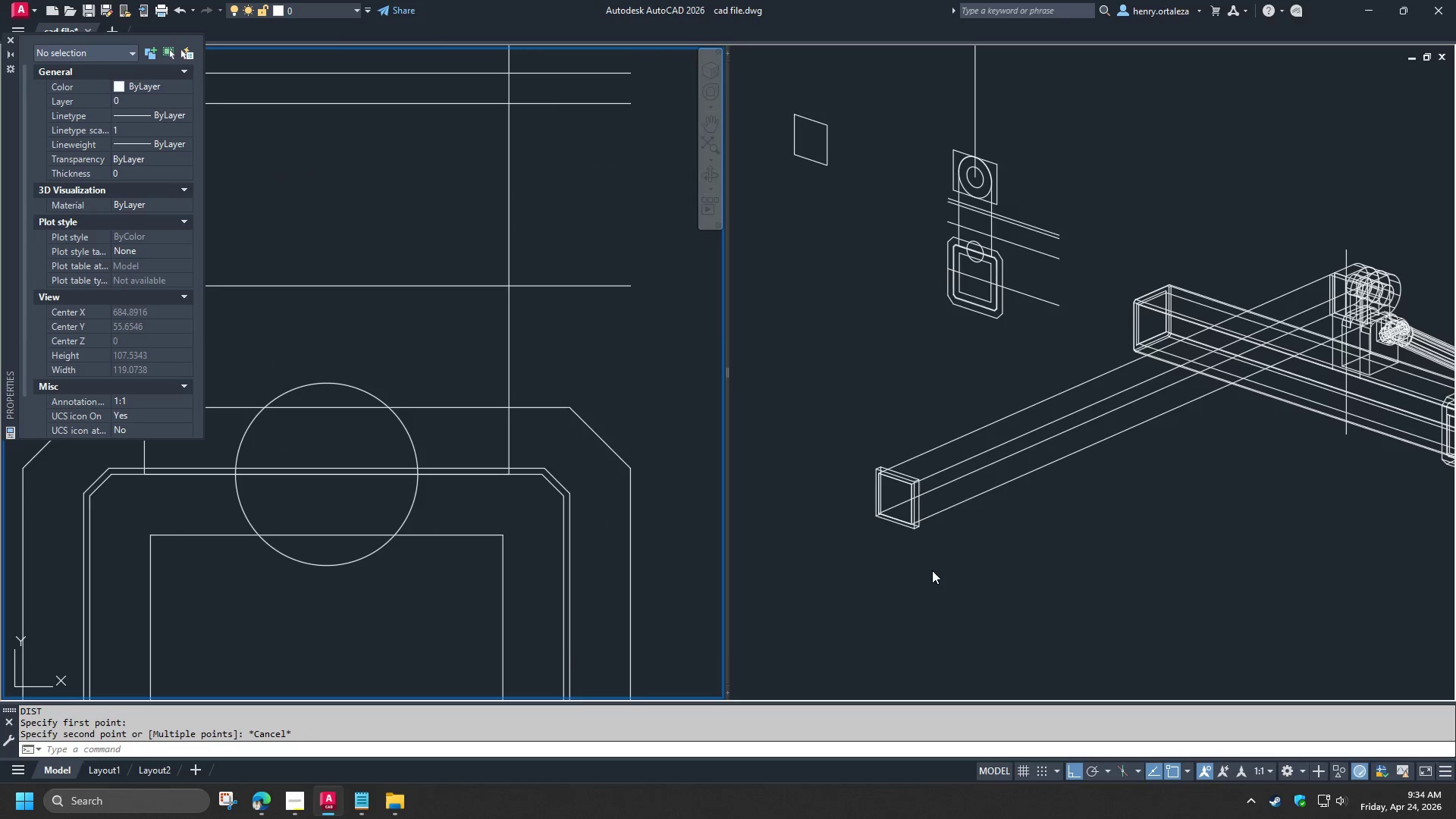 
left_click([930, 568])
 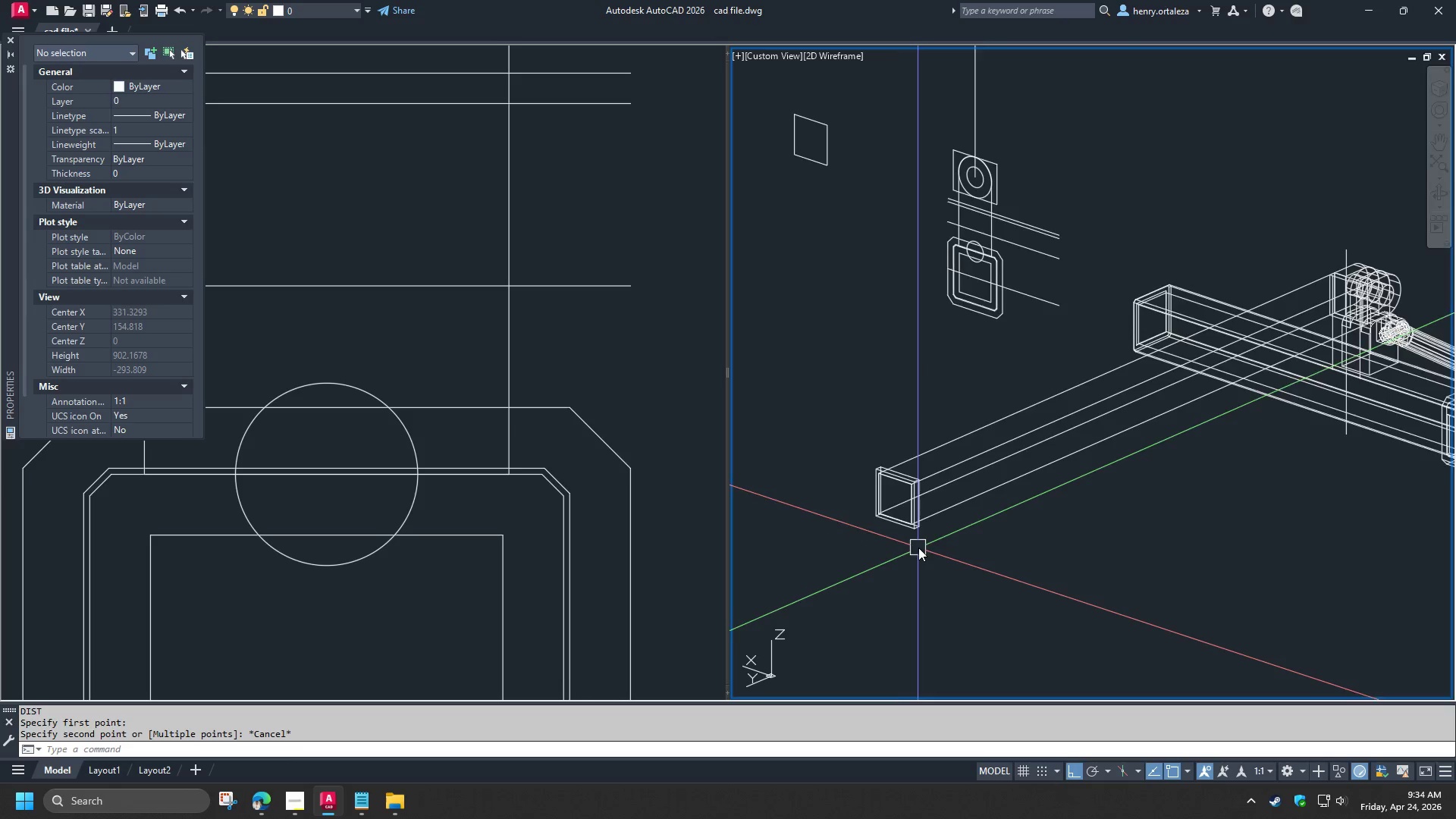 
scroll: coordinate [914, 532], scroll_direction: up, amount: 3.0
 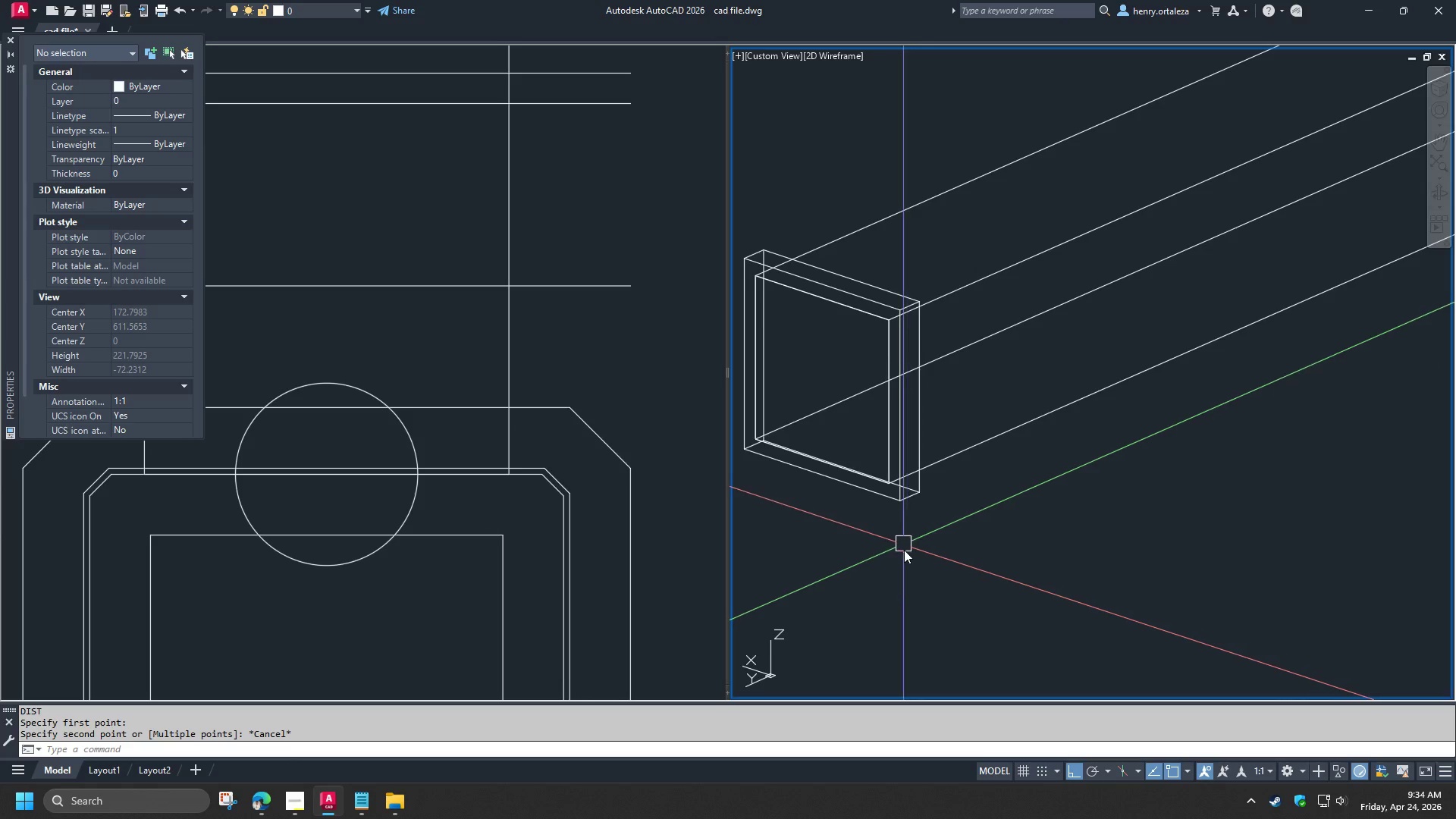 
scroll: coordinate [838, 519], scroll_direction: down, amount: 5.0
 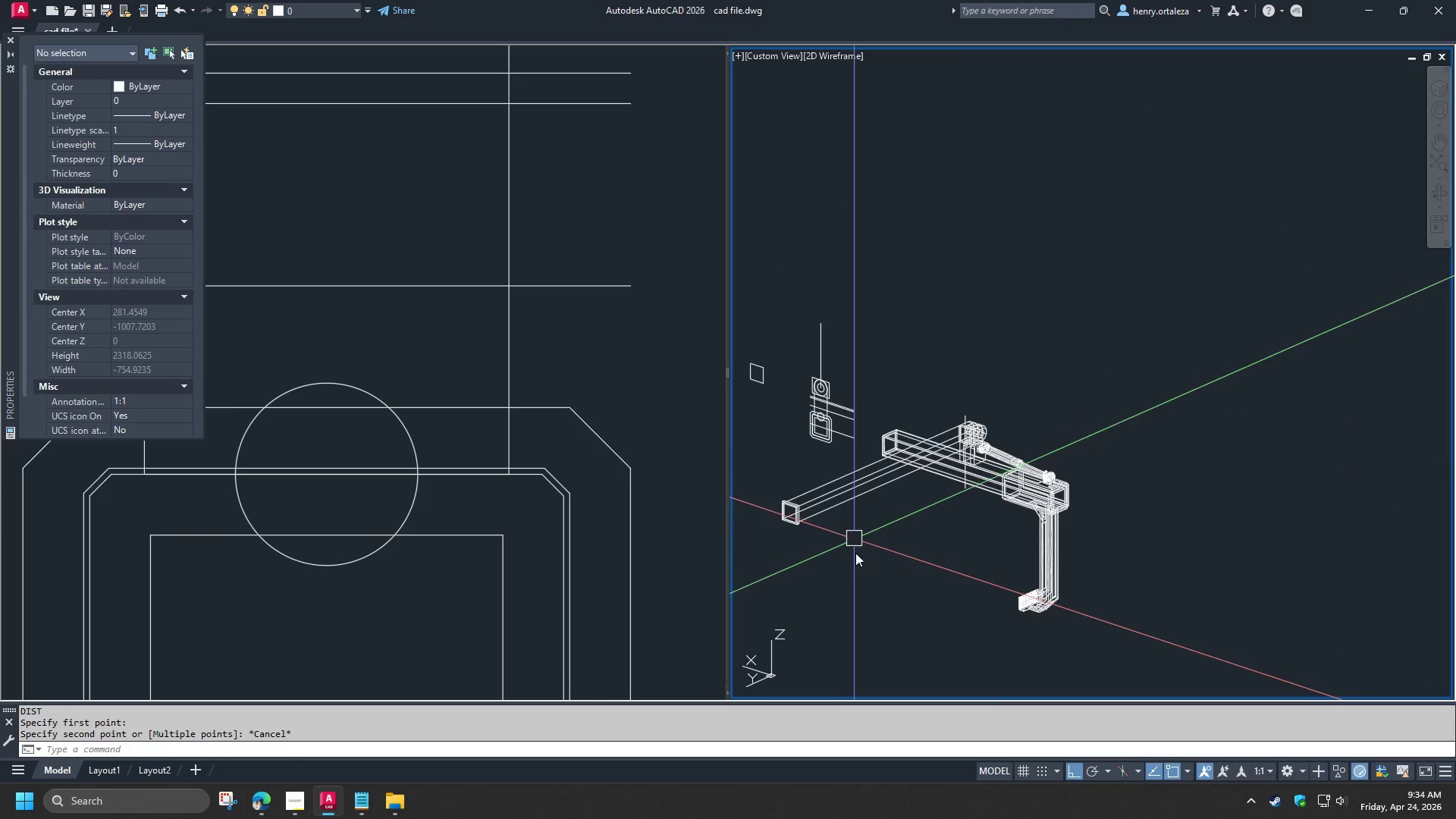 
scroll: coordinate [855, 563], scroll_direction: up, amount: 2.0
 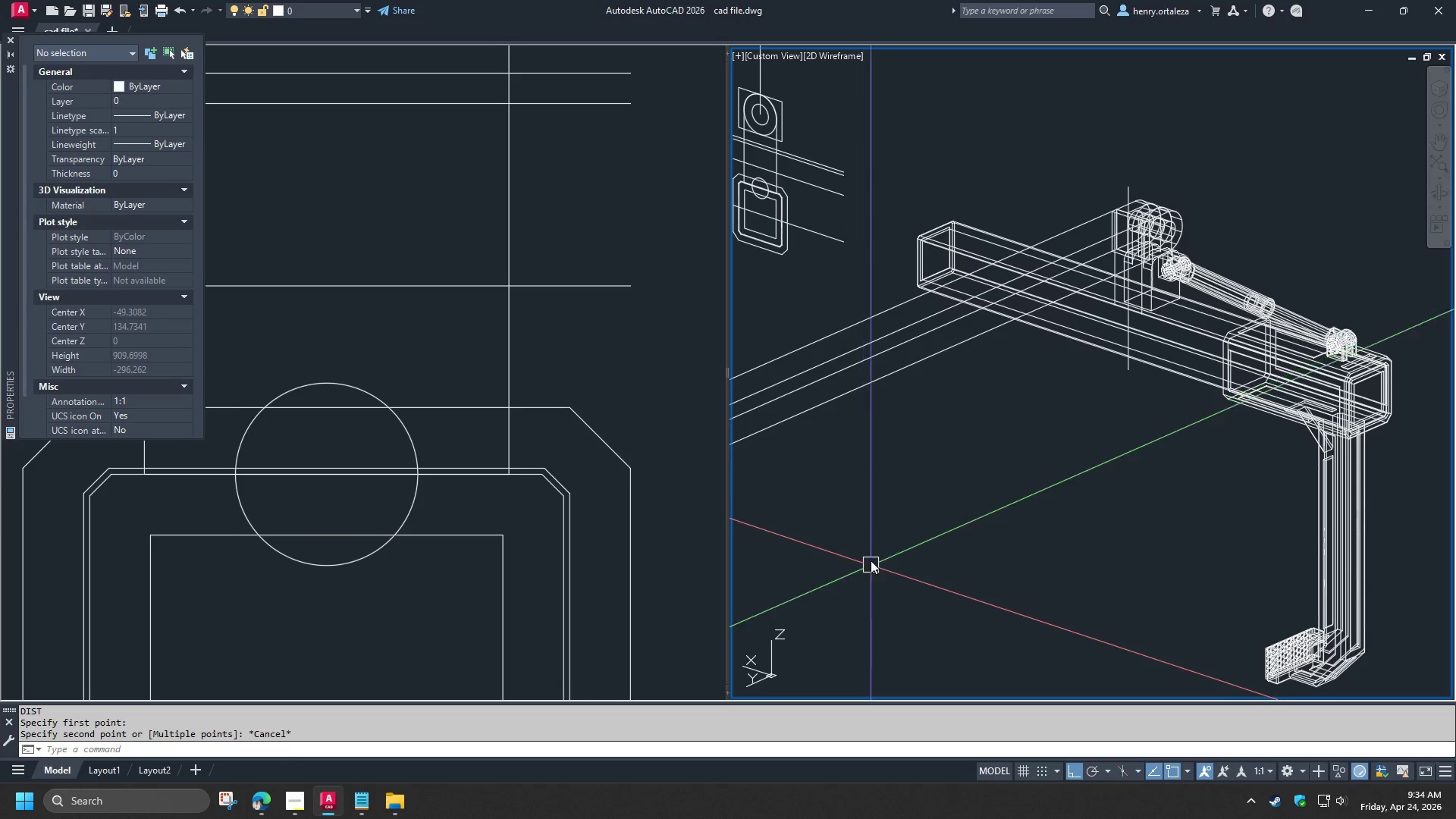 
scroll: coordinate [871, 557], scroll_direction: down, amount: 1.0
 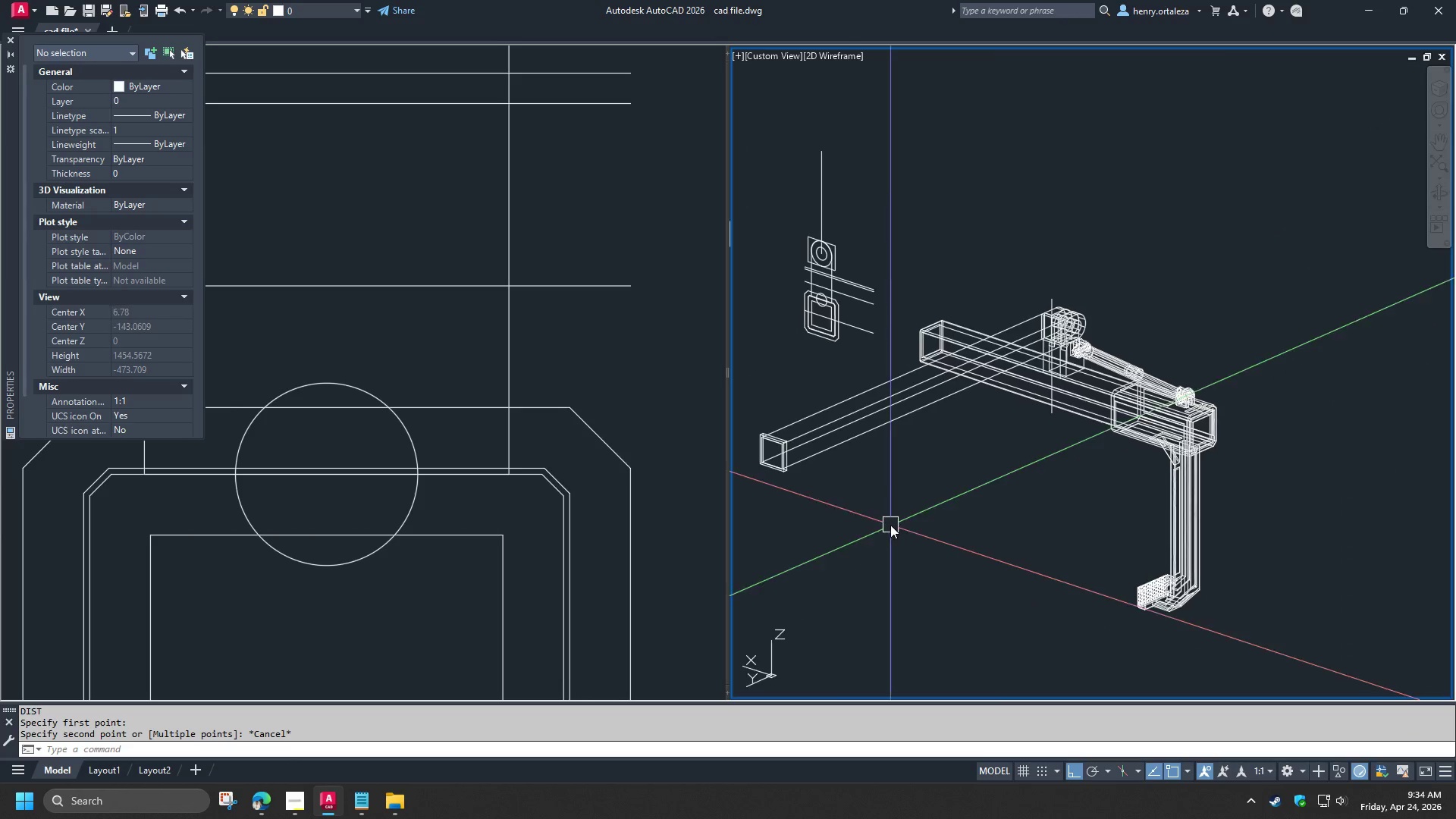 